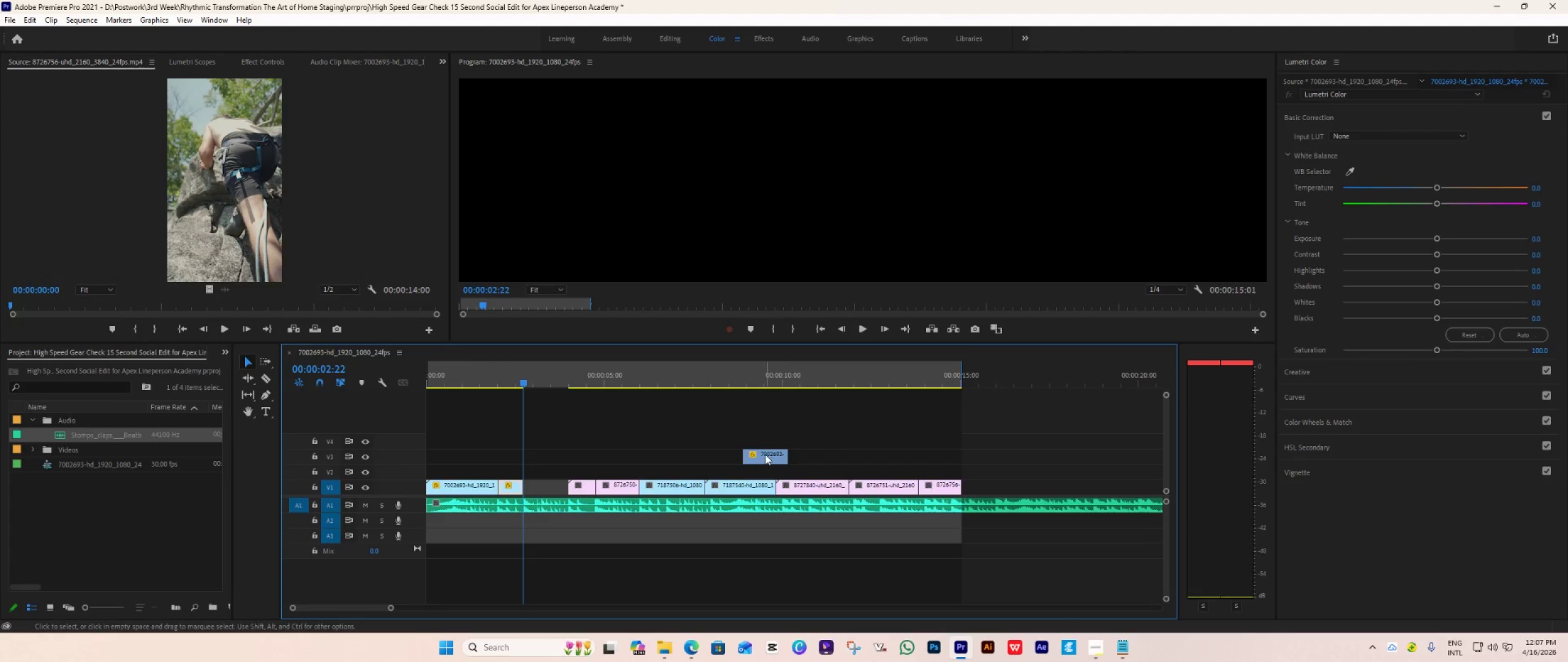 
left_click_drag(start_coordinate=[764, 455], to_coordinate=[547, 476])
 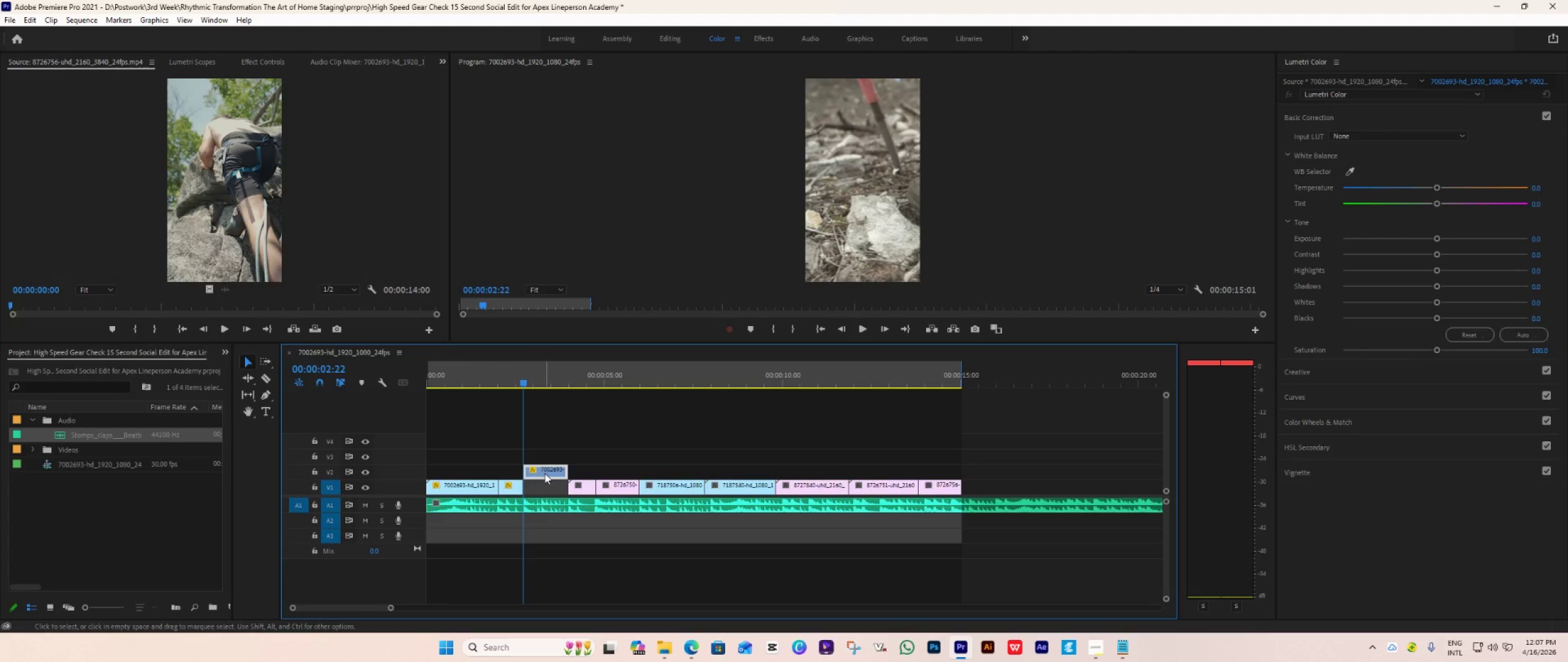 
left_click_drag(start_coordinate=[545, 473], to_coordinate=[547, 489])
 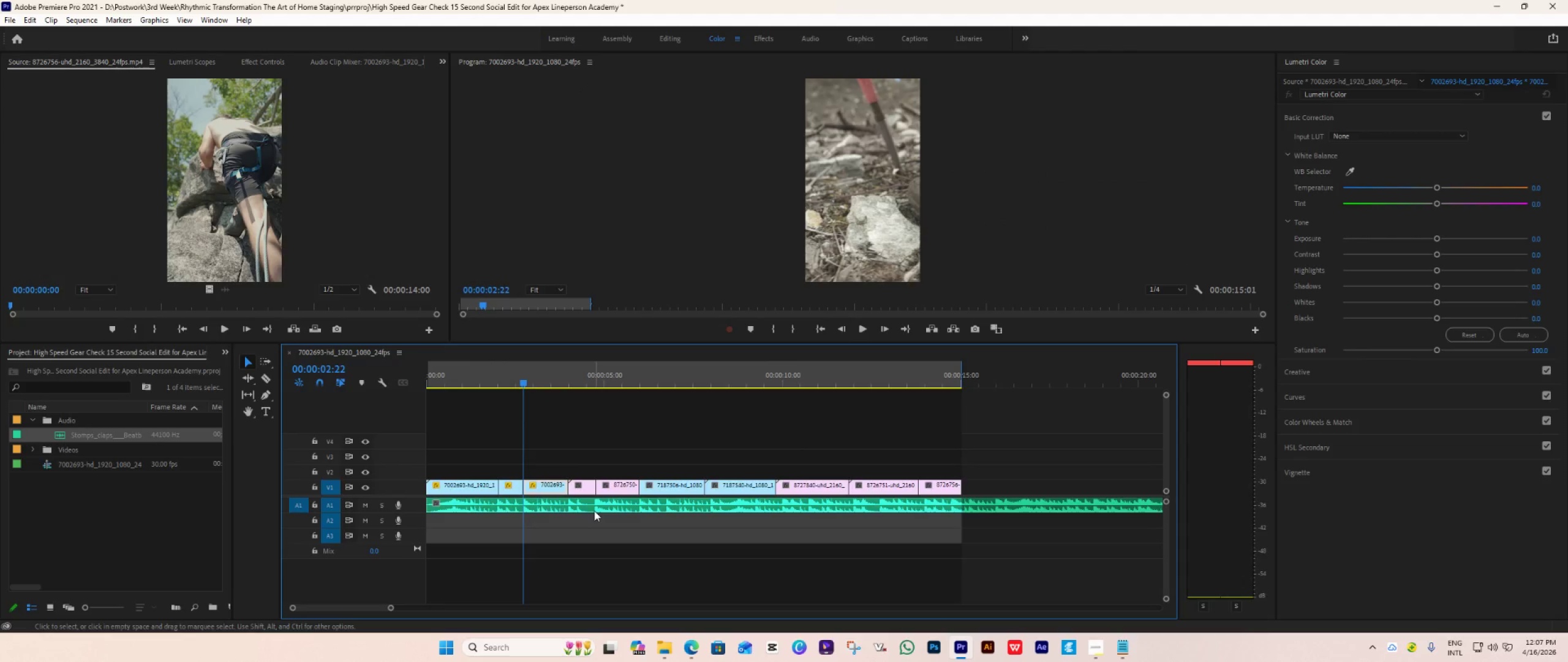 
key(Space)
 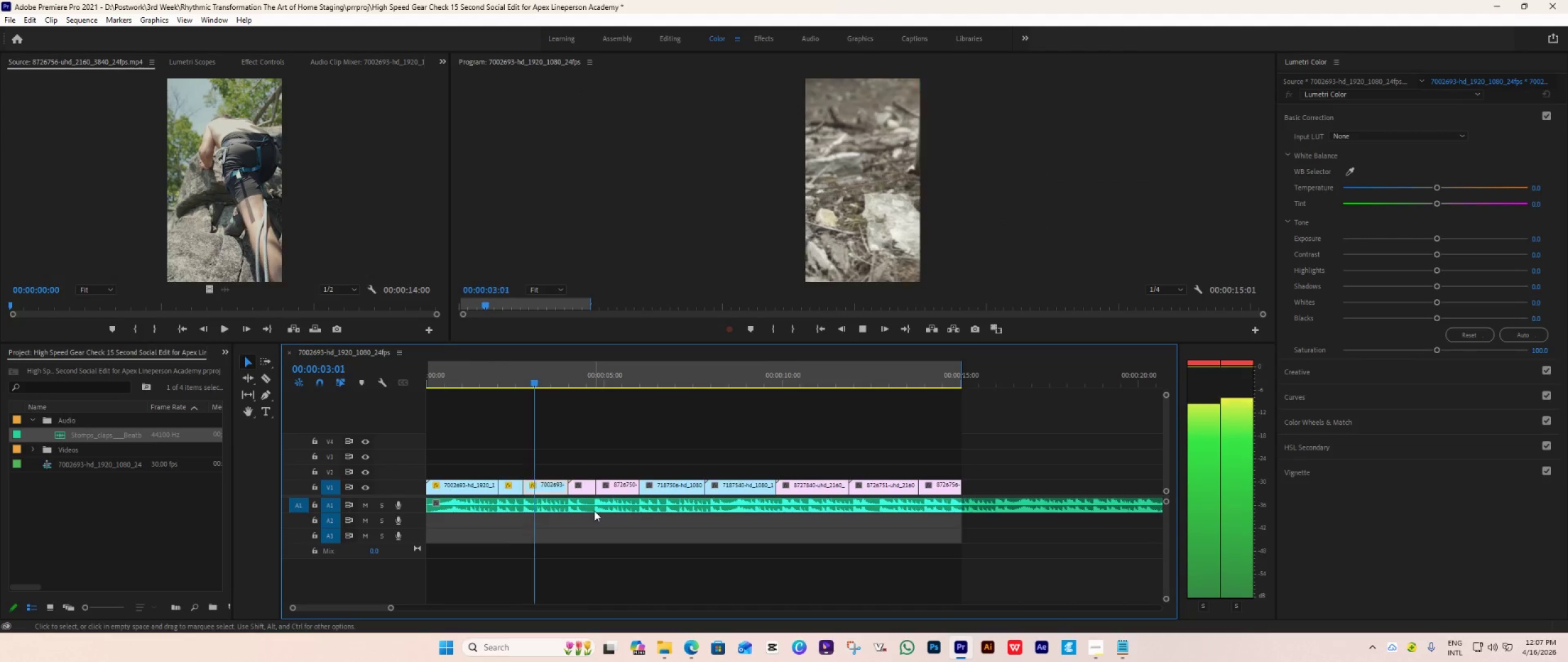 
key(Space)
 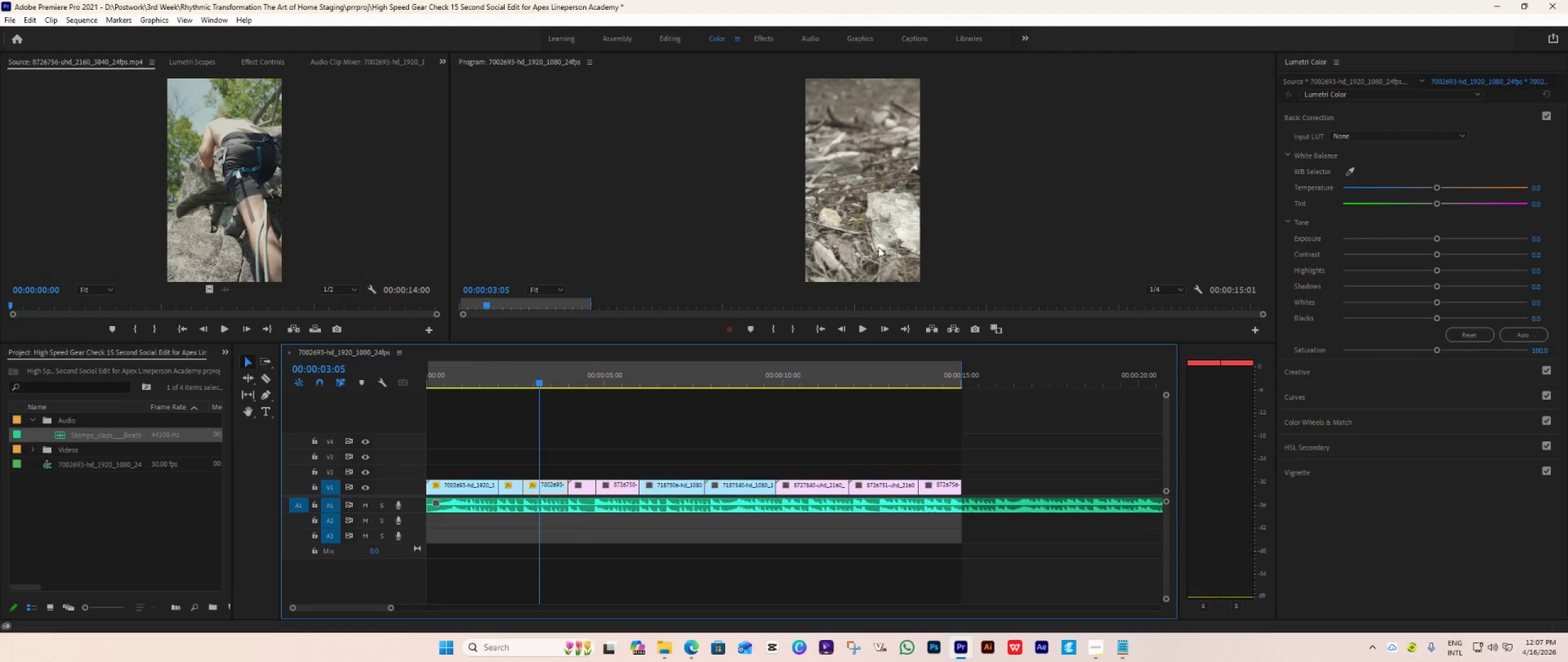 
double_click([878, 245])
 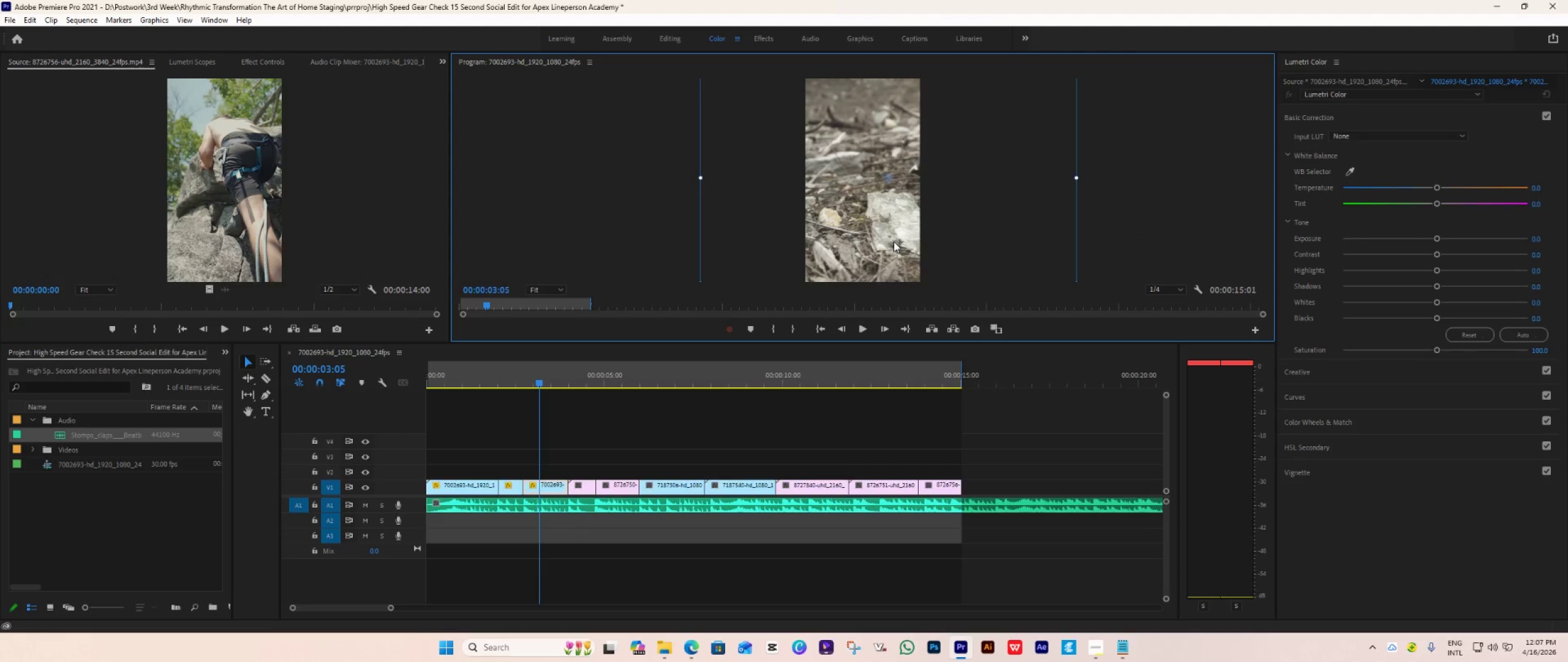 
left_click_drag(start_coordinate=[894, 241], to_coordinate=[755, 245])
 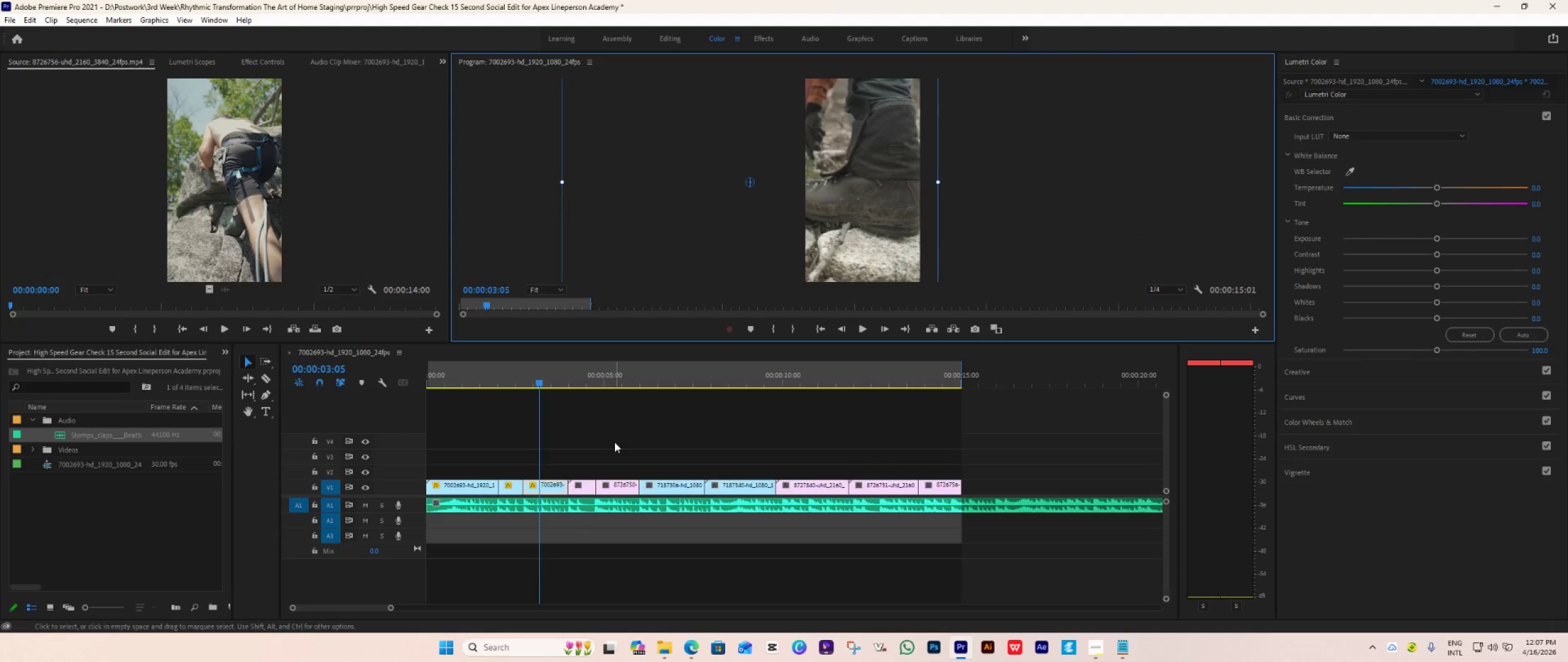 
key(Space)
 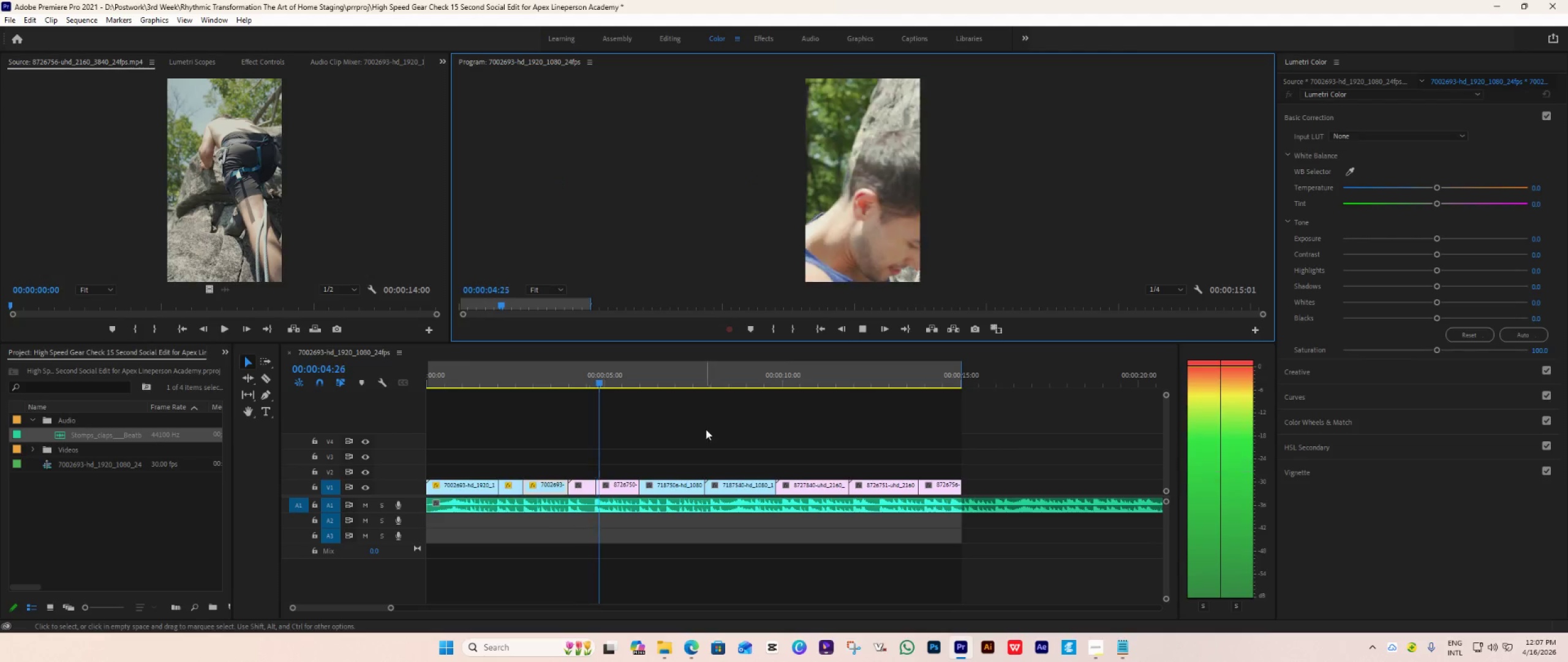 
key(Space)
 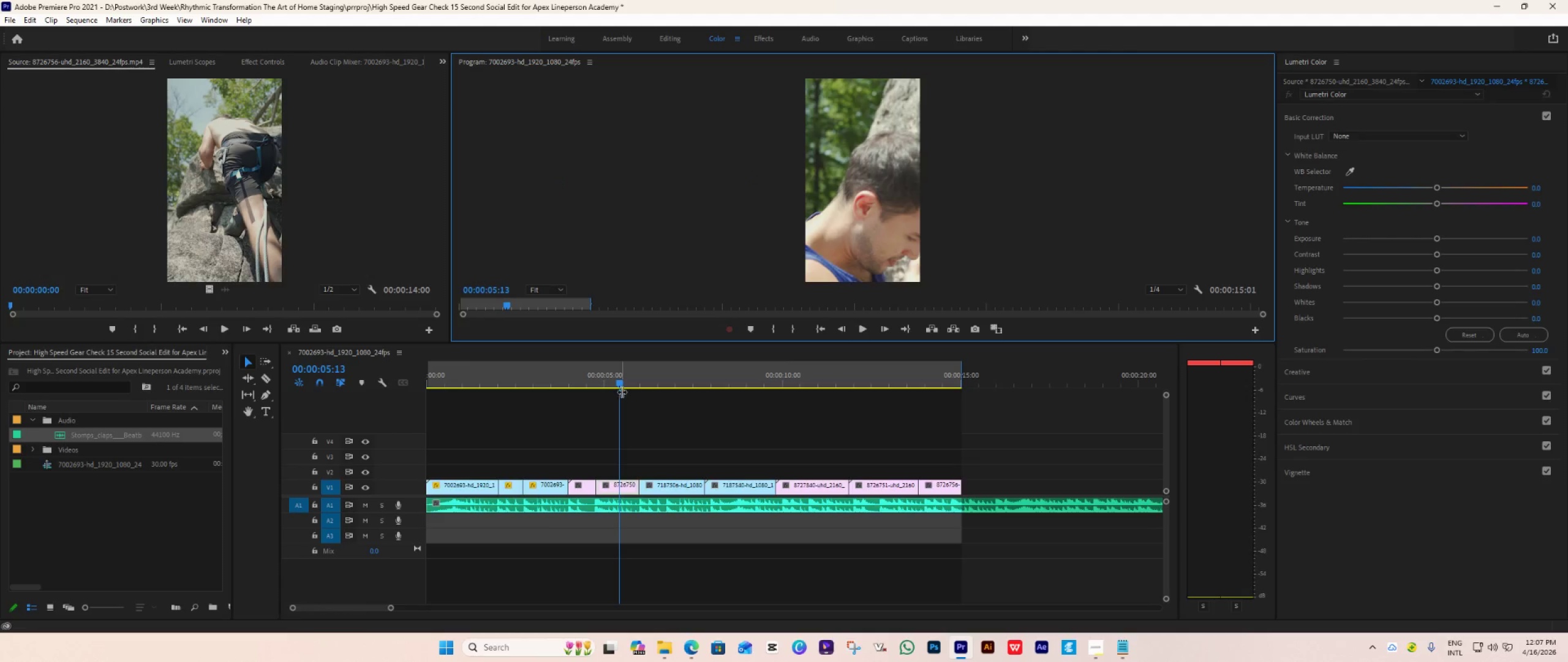 
left_click_drag(start_coordinate=[620, 382], to_coordinate=[585, 414])
 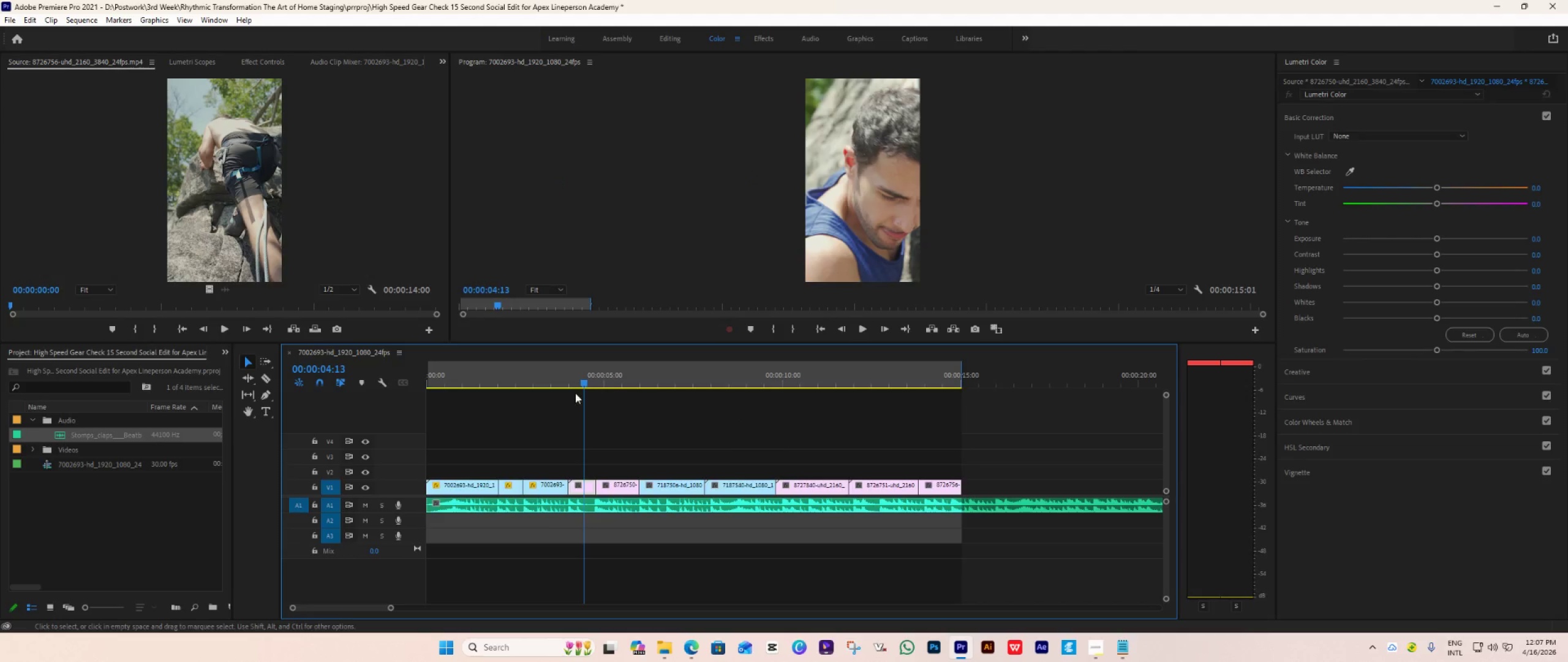 
left_click([556, 382])
 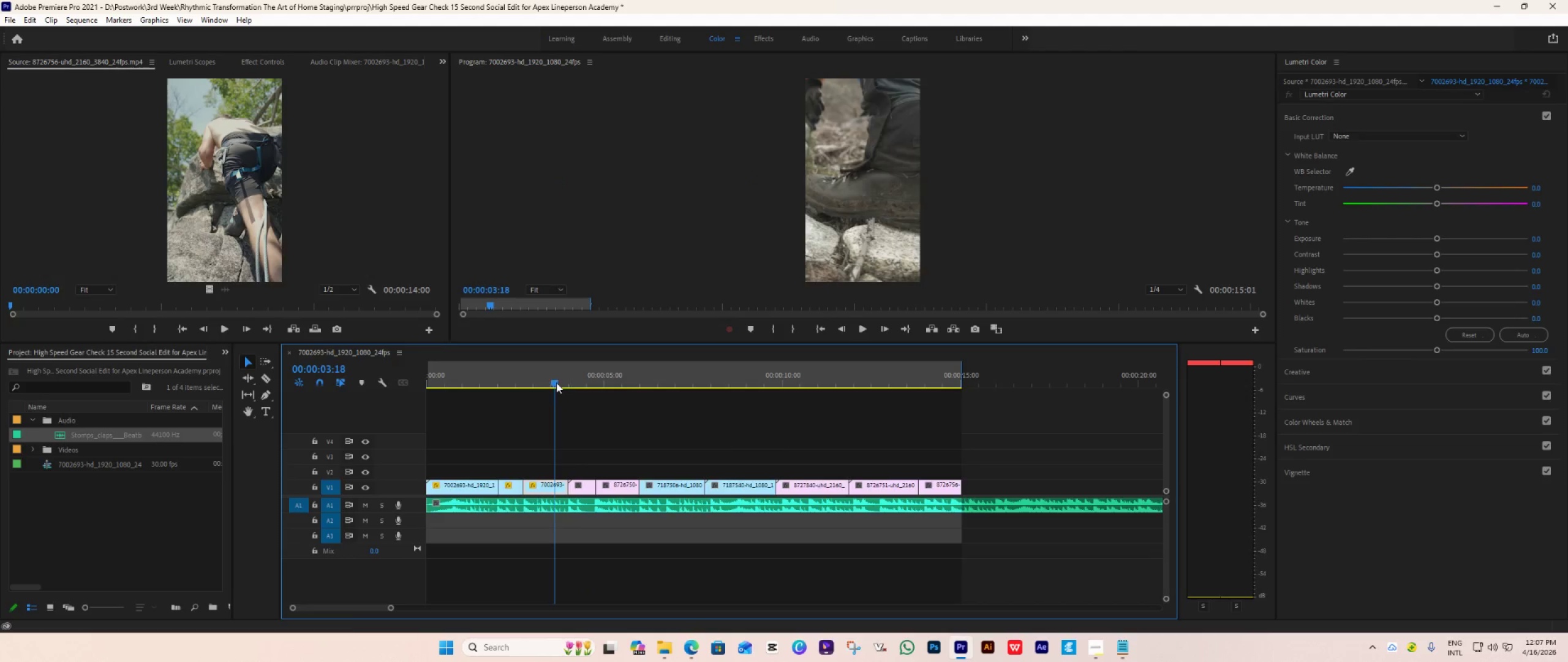 
key(Space)
 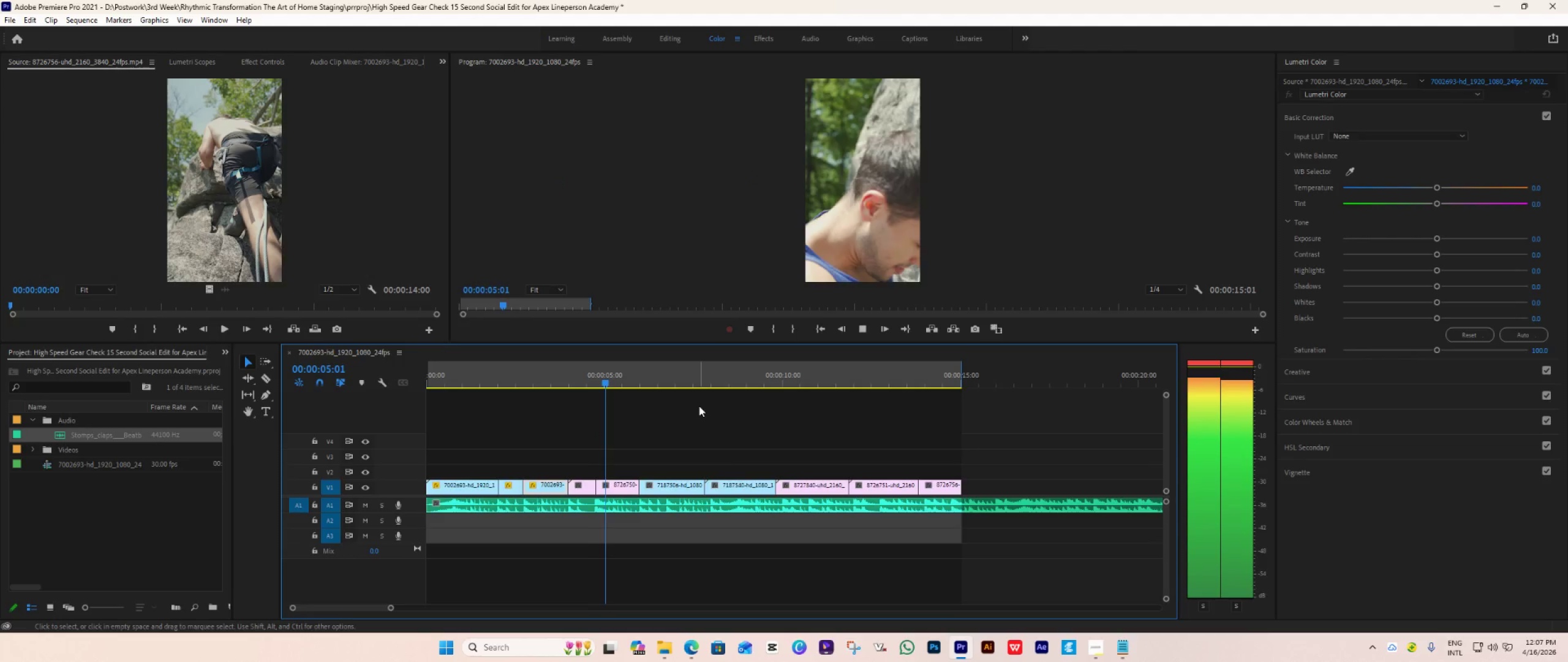 
key(Space)
 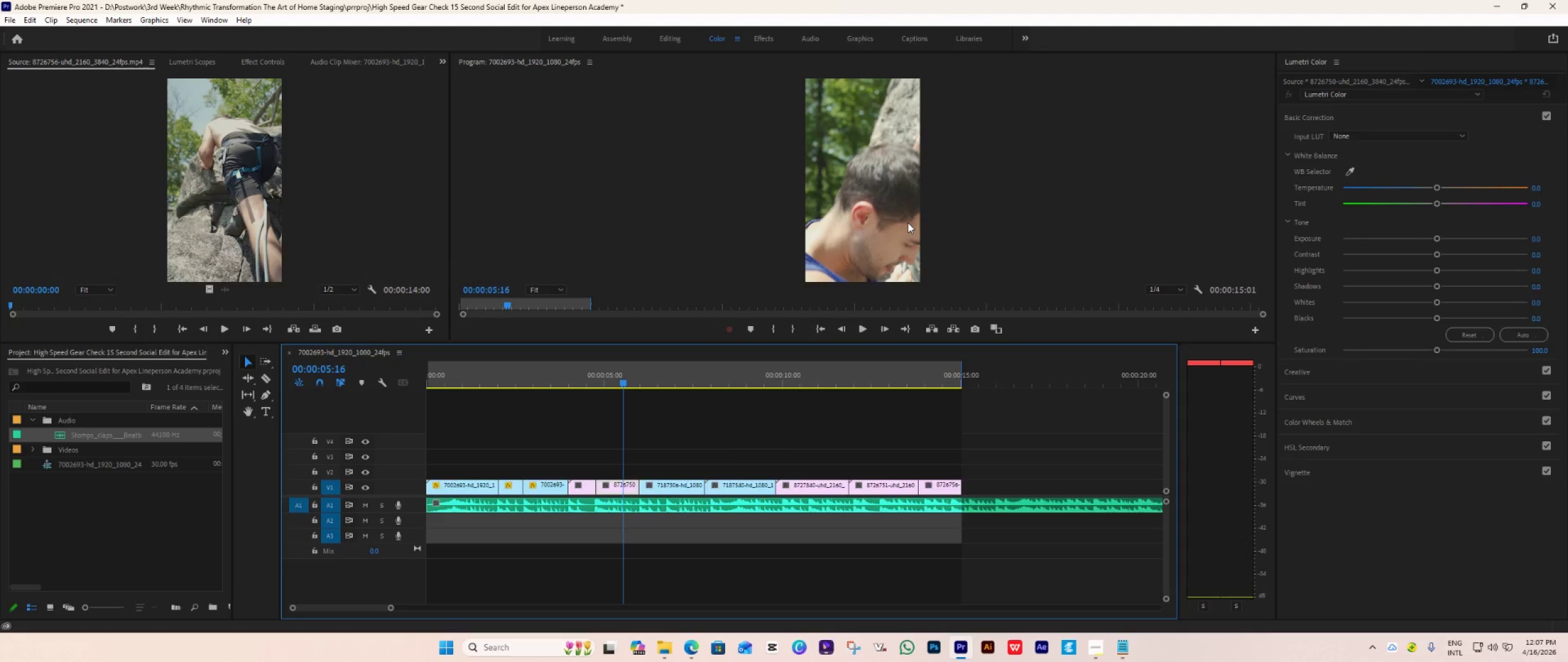 
double_click([908, 223])
 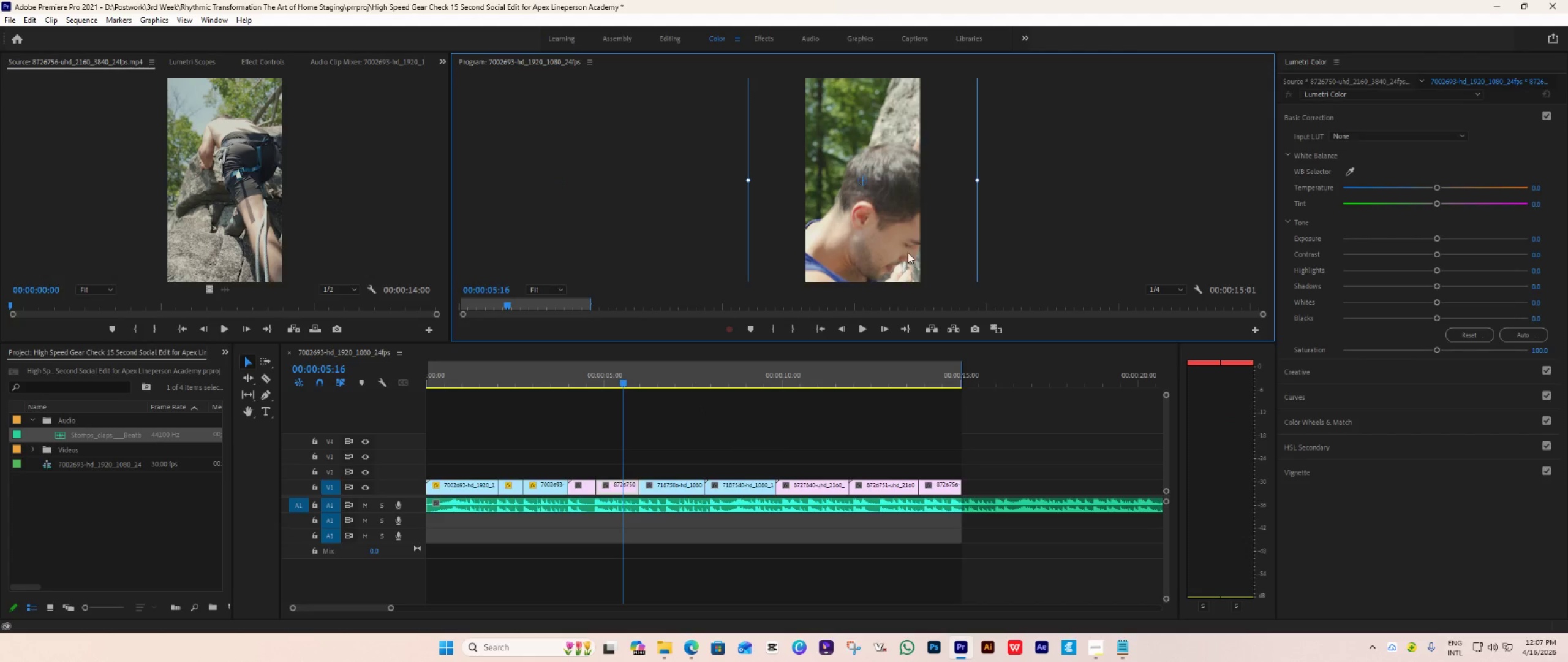 
left_click_drag(start_coordinate=[908, 253], to_coordinate=[869, 112])
 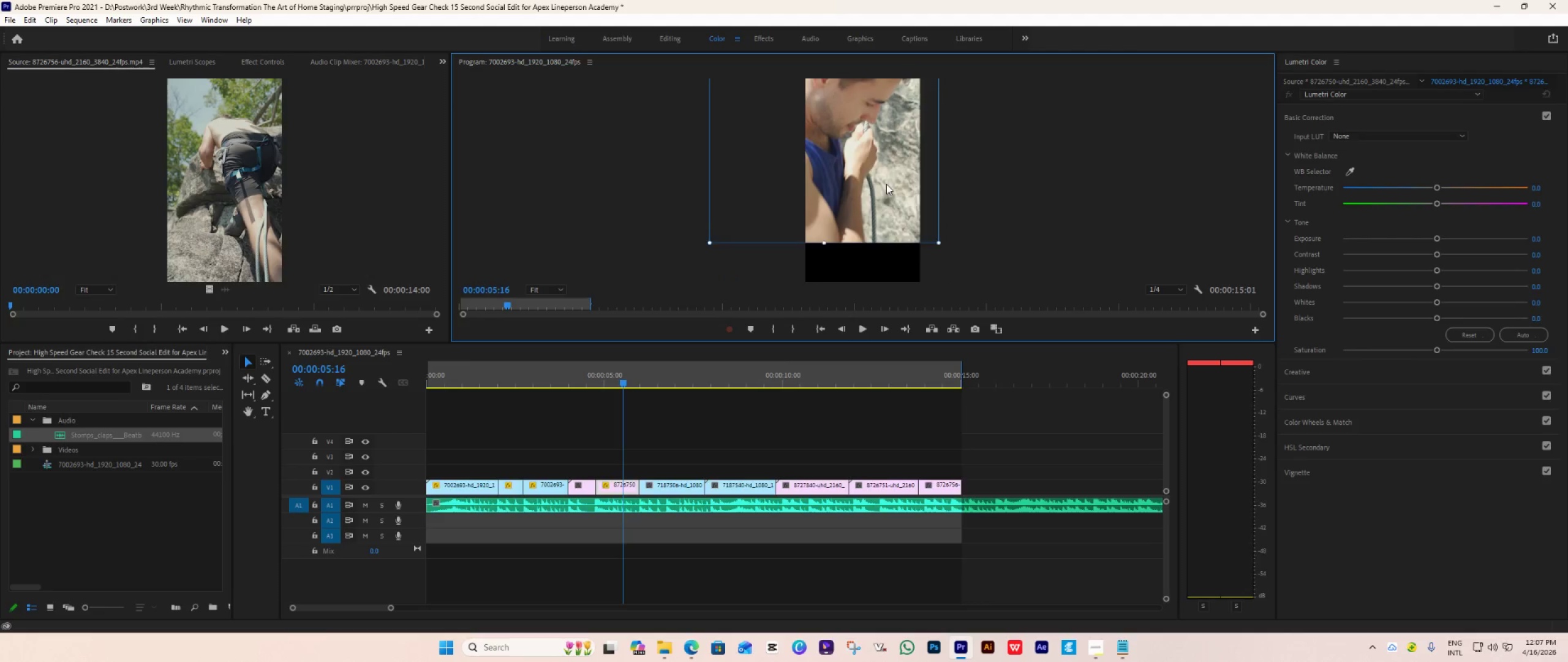 
left_click_drag(start_coordinate=[886, 186], to_coordinate=[884, 235])
 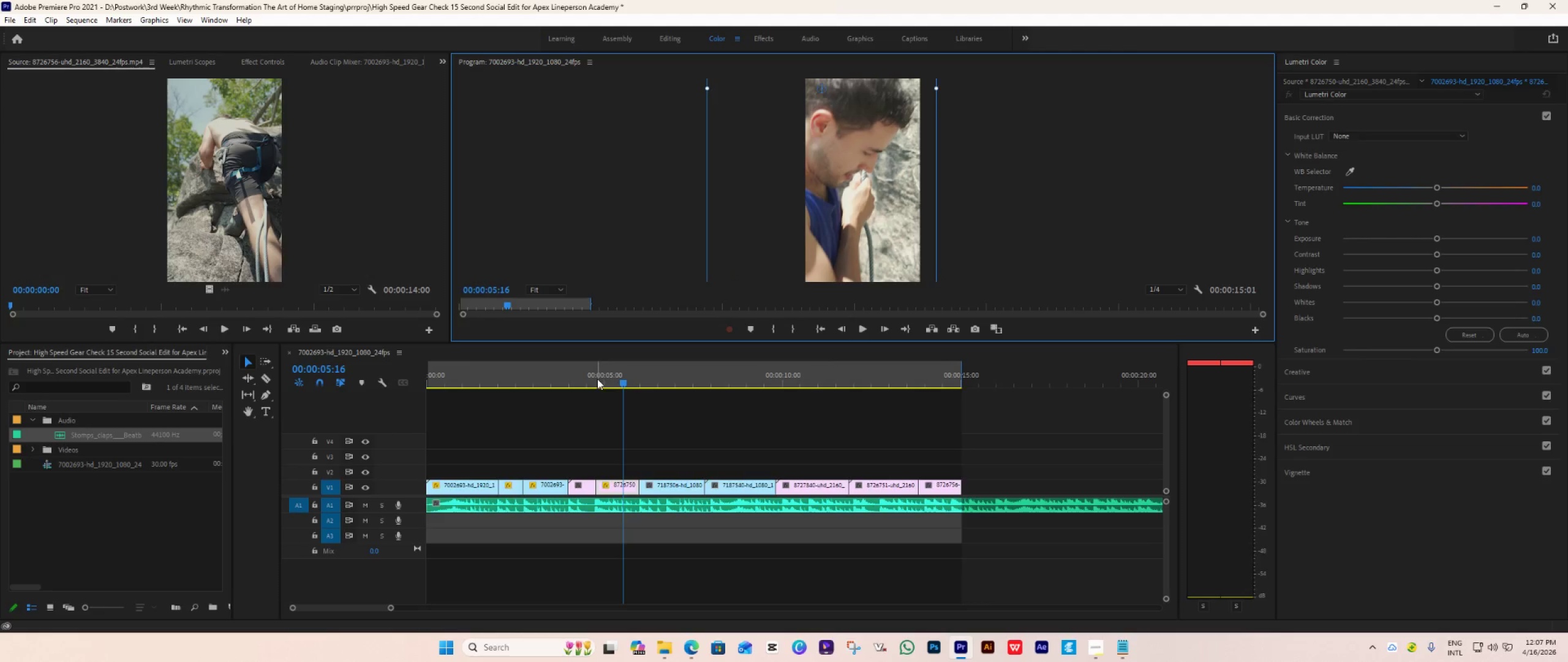 
left_click([582, 379])
 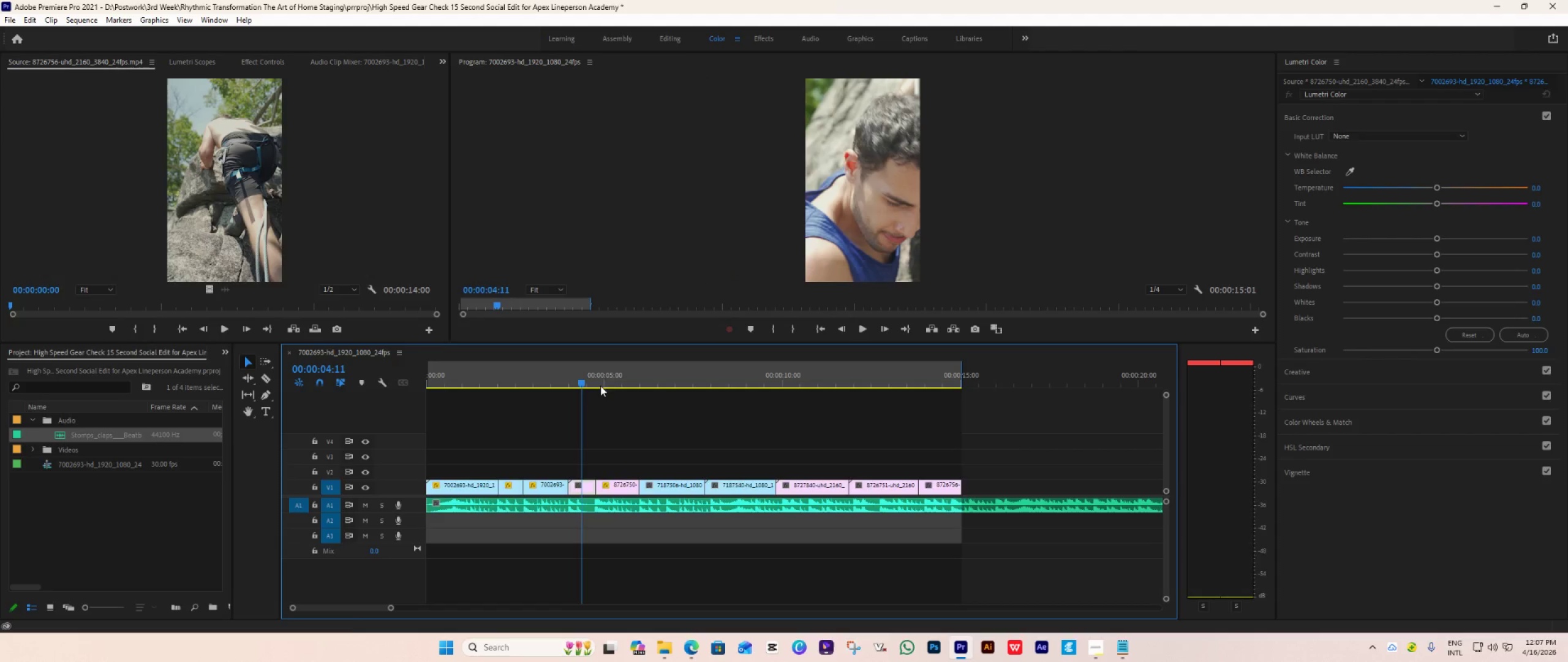 
key(Space)
 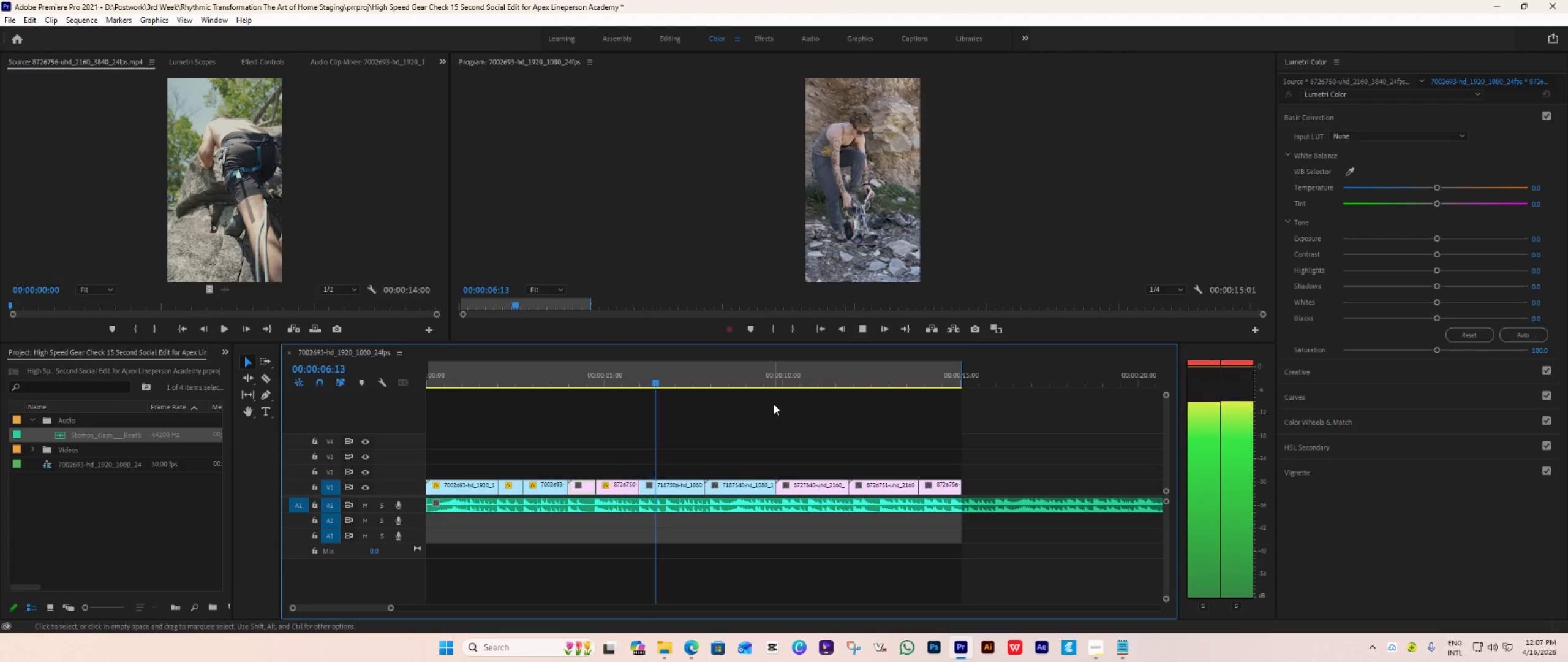 
key(Space)
 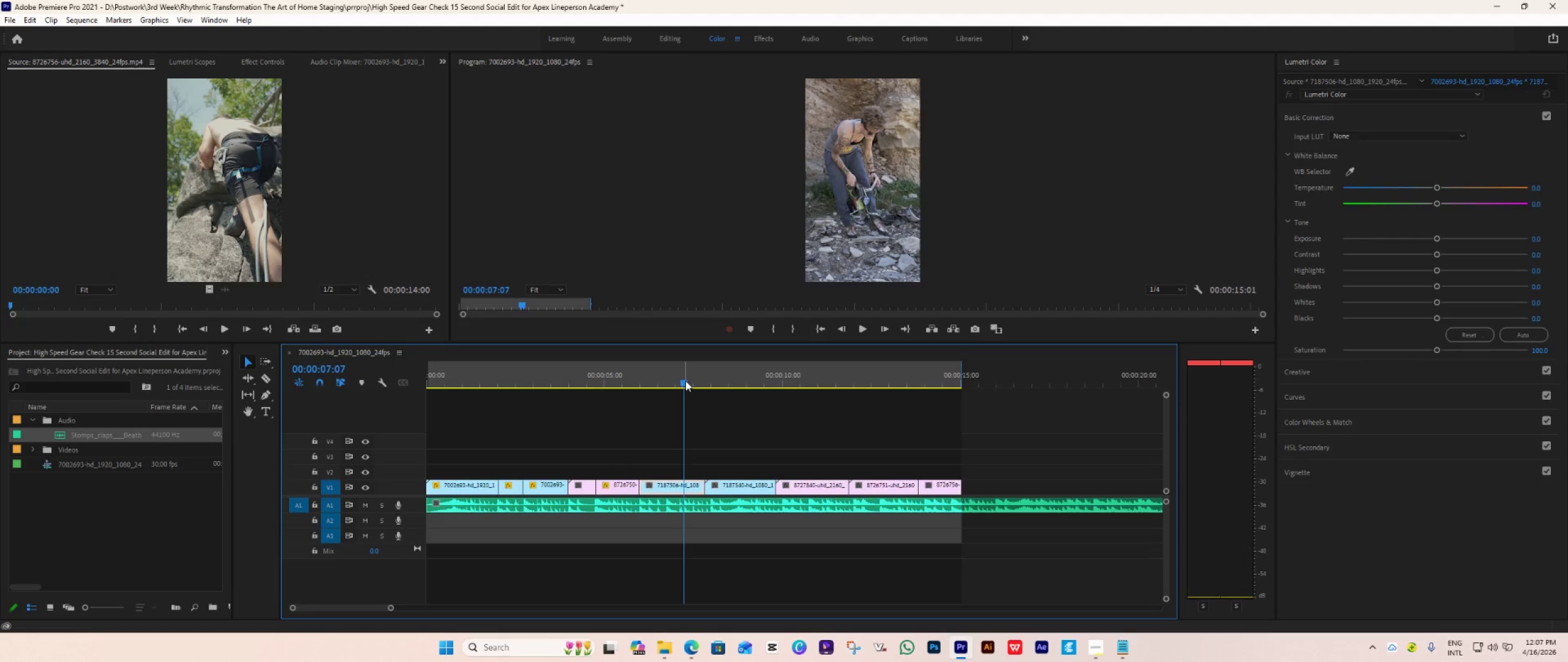 
left_click_drag(start_coordinate=[685, 381], to_coordinate=[669, 400])
 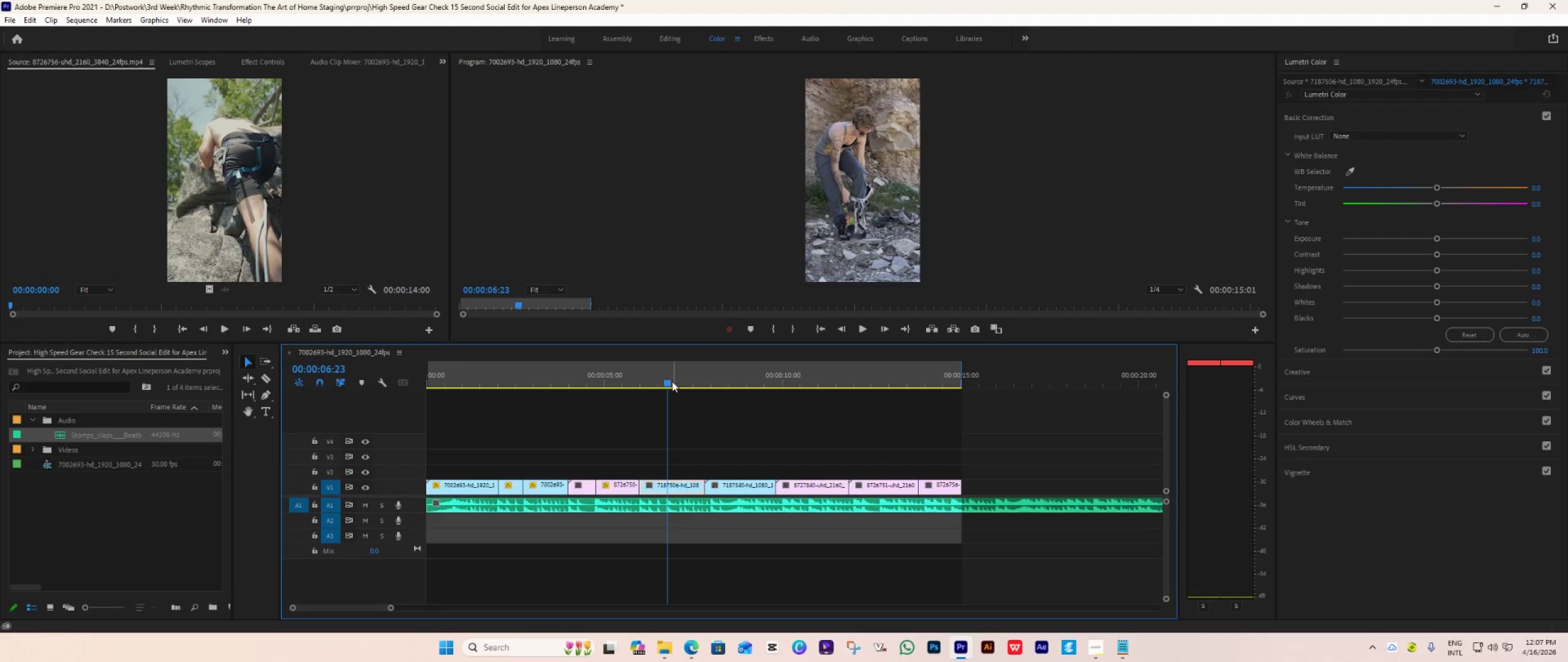 
left_click_drag(start_coordinate=[669, 383], to_coordinate=[668, 387])
 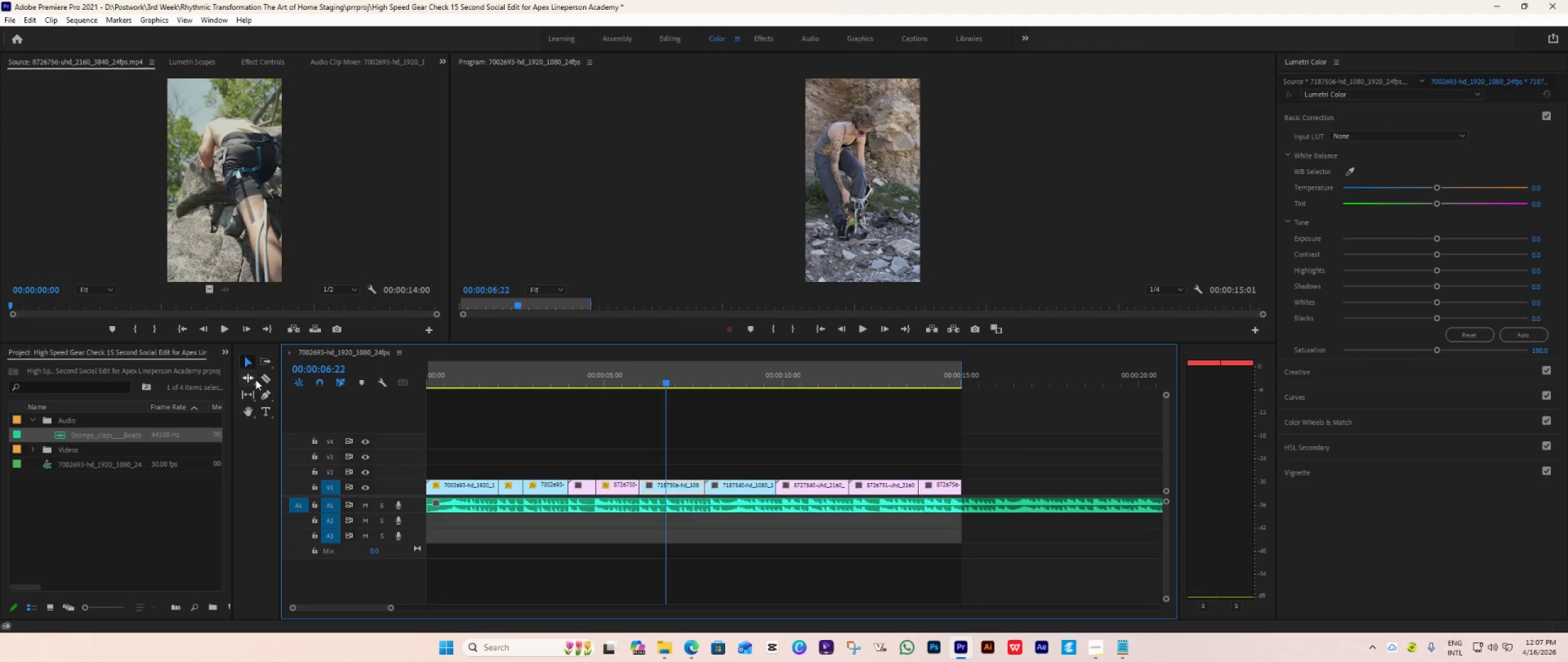 
left_click([265, 378])
 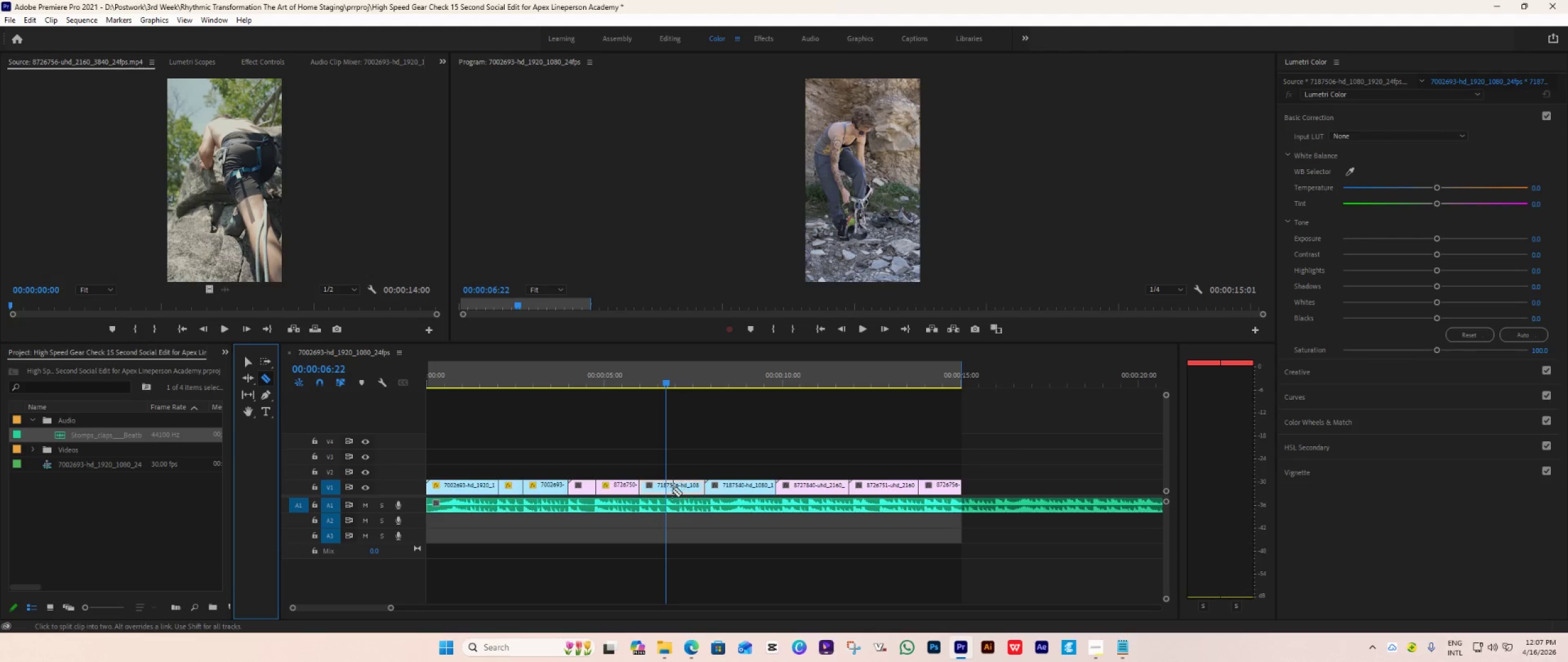 
left_click([665, 487])
 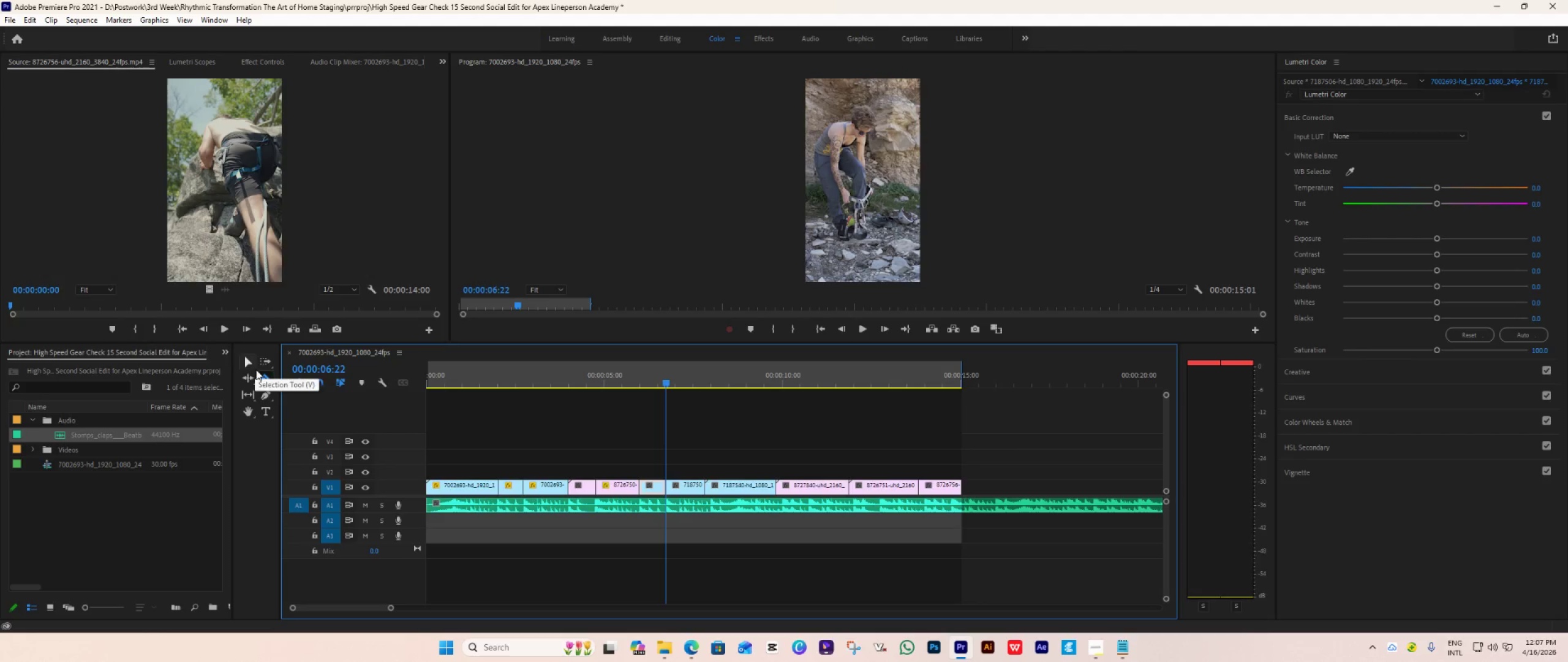 
left_click([246, 360])
 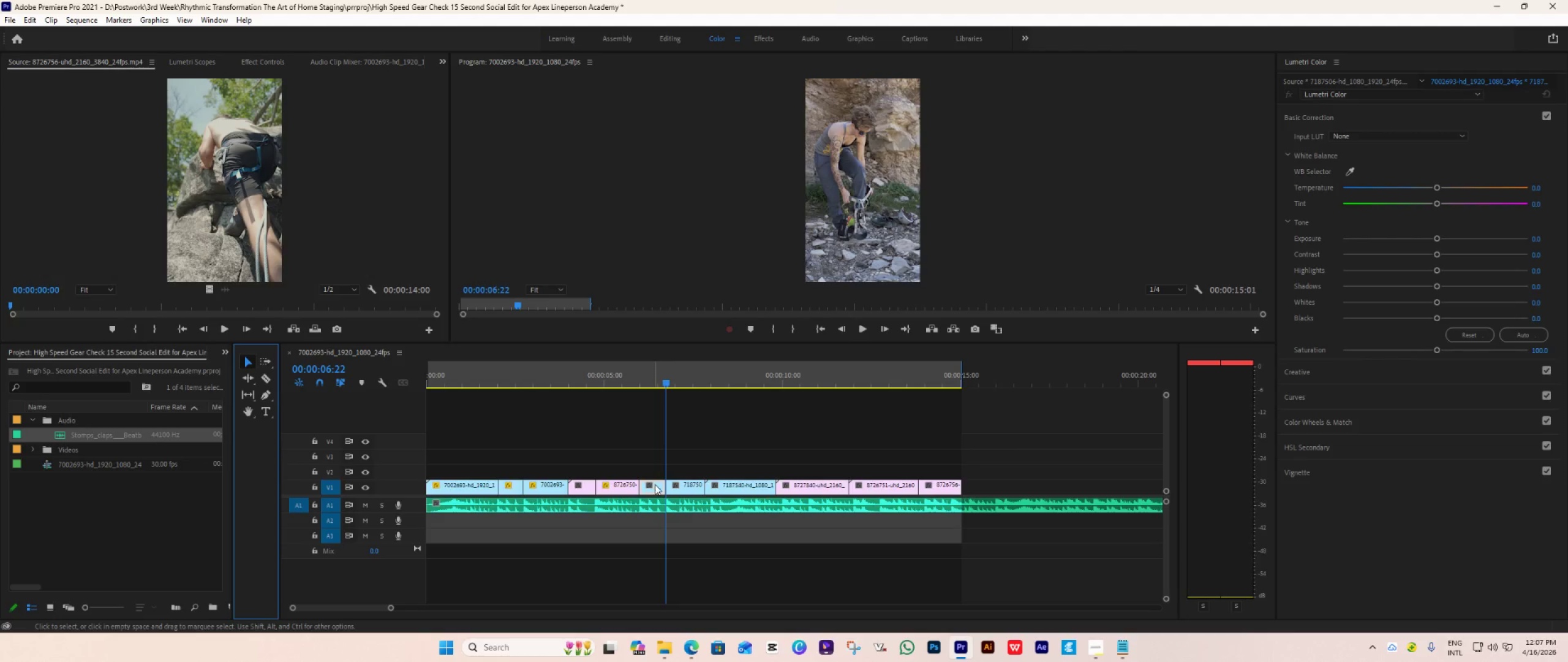 
left_click([656, 485])
 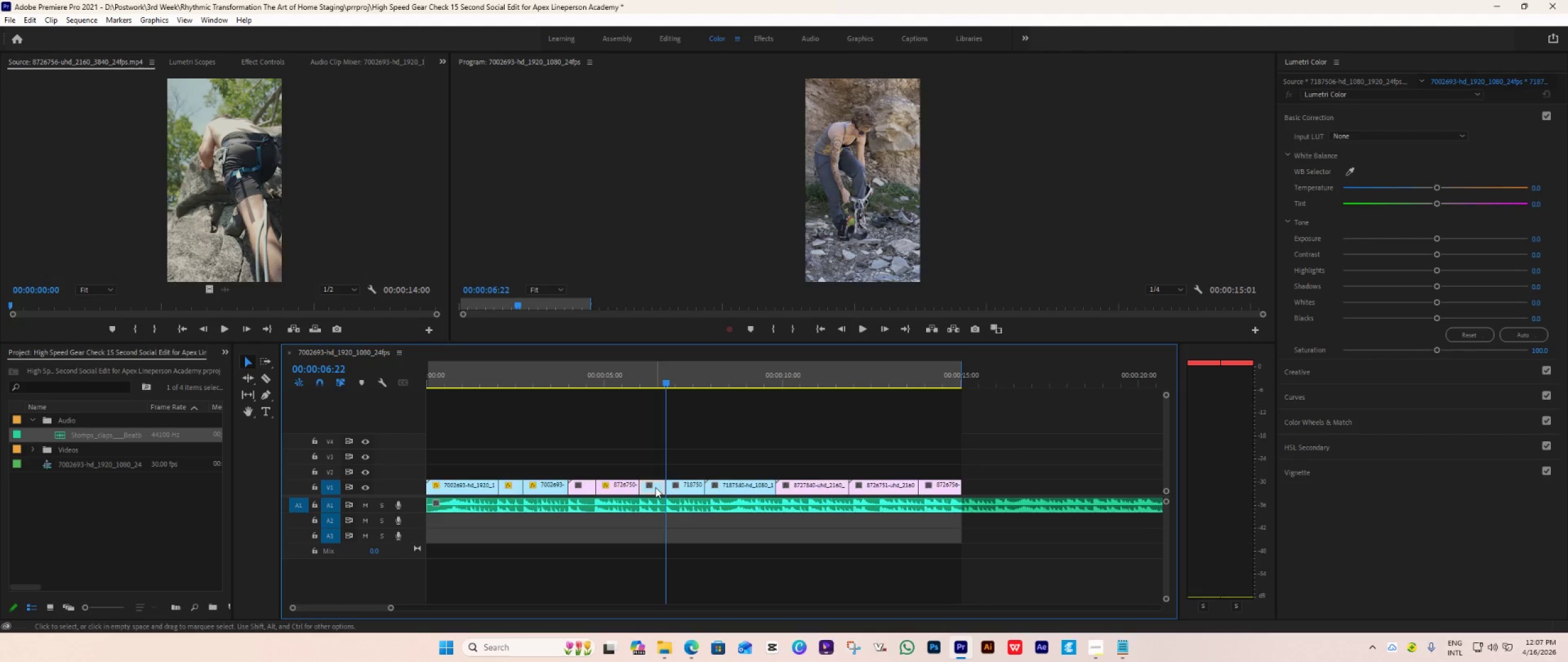 
key(Delete)
 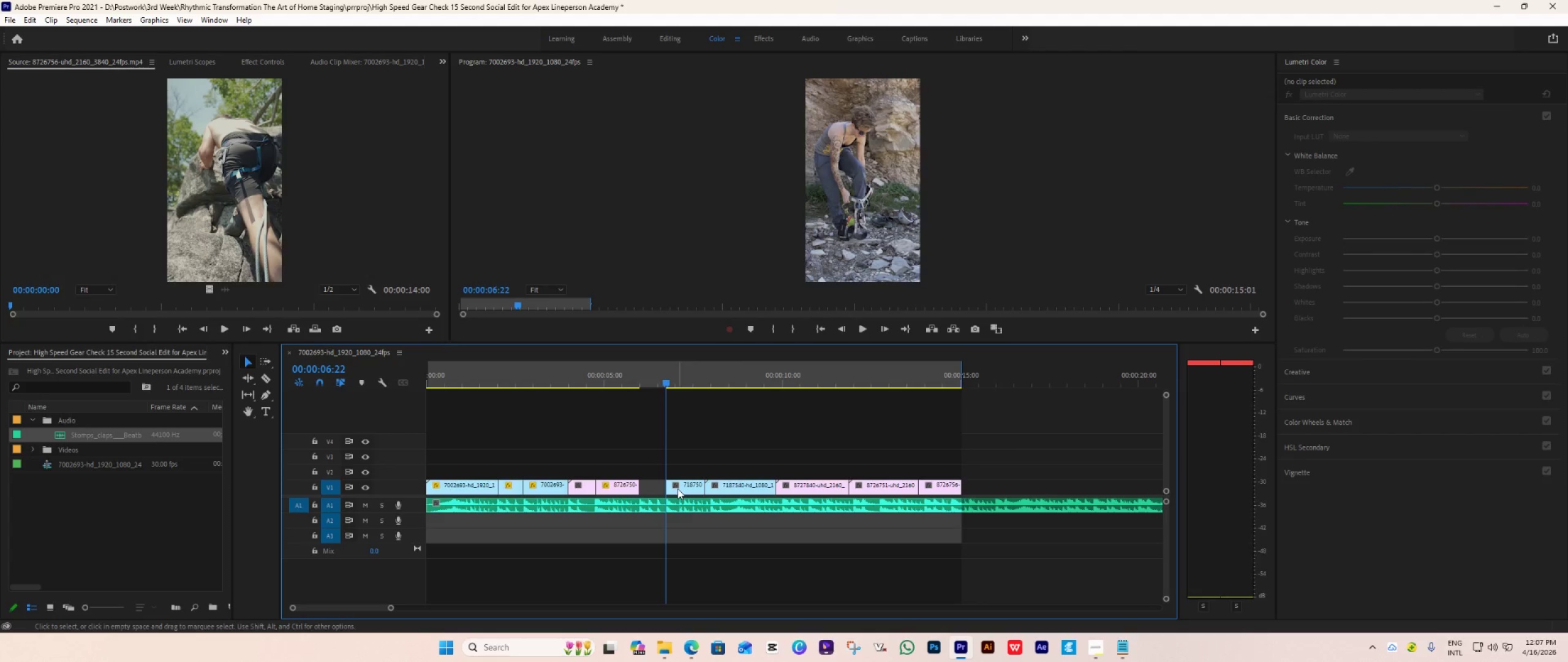 
left_click_drag(start_coordinate=[677, 489], to_coordinate=[653, 492])
 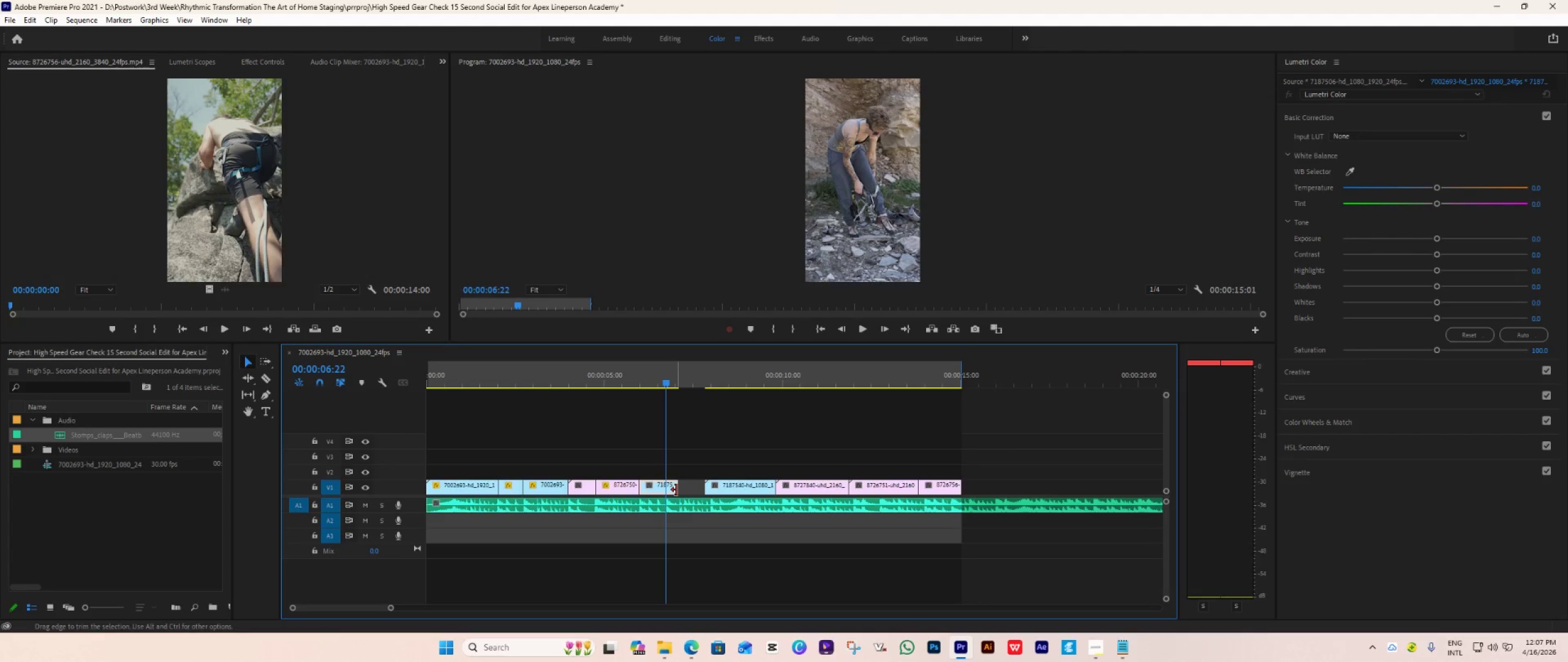 
left_click_drag(start_coordinate=[676, 490], to_coordinate=[668, 501])
 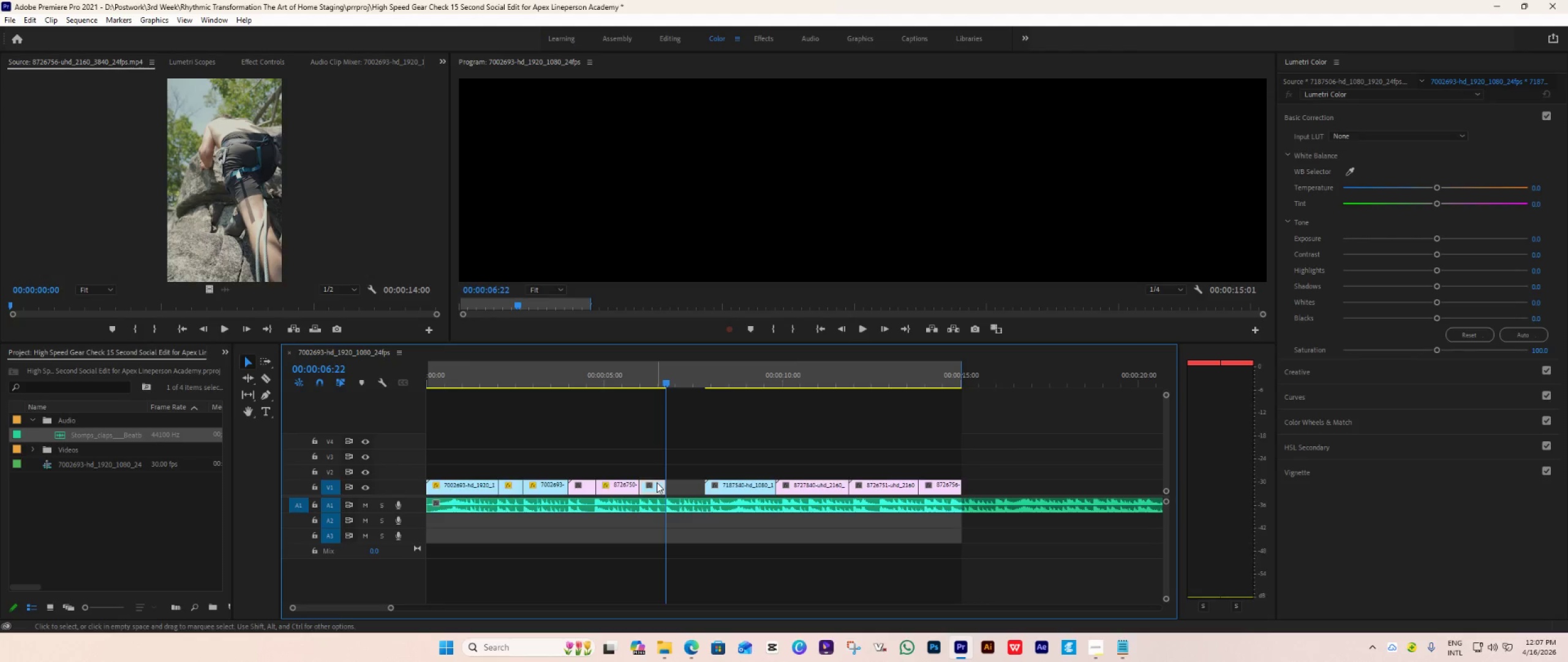 
left_click_drag(start_coordinate=[657, 482], to_coordinate=[660, 464])
 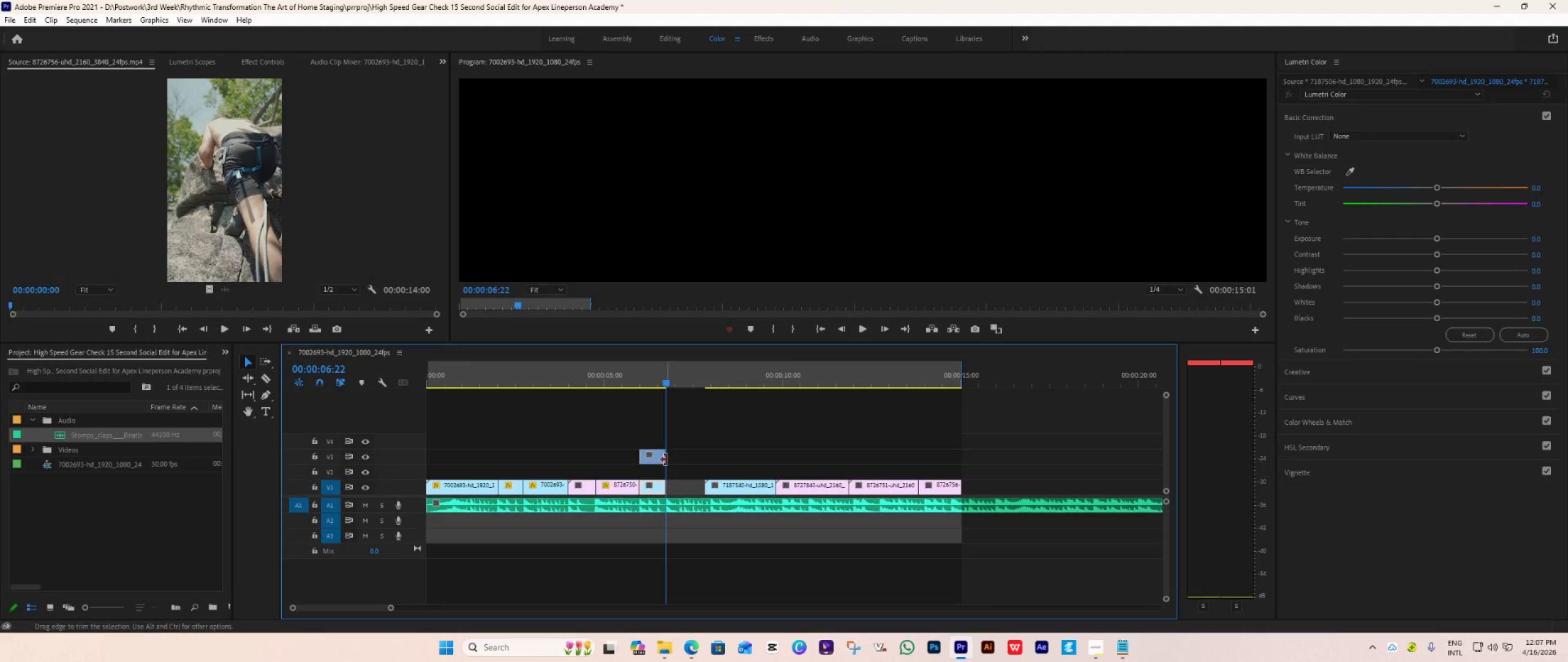 
hold_key(key=AltLeft, duration=0.69)
 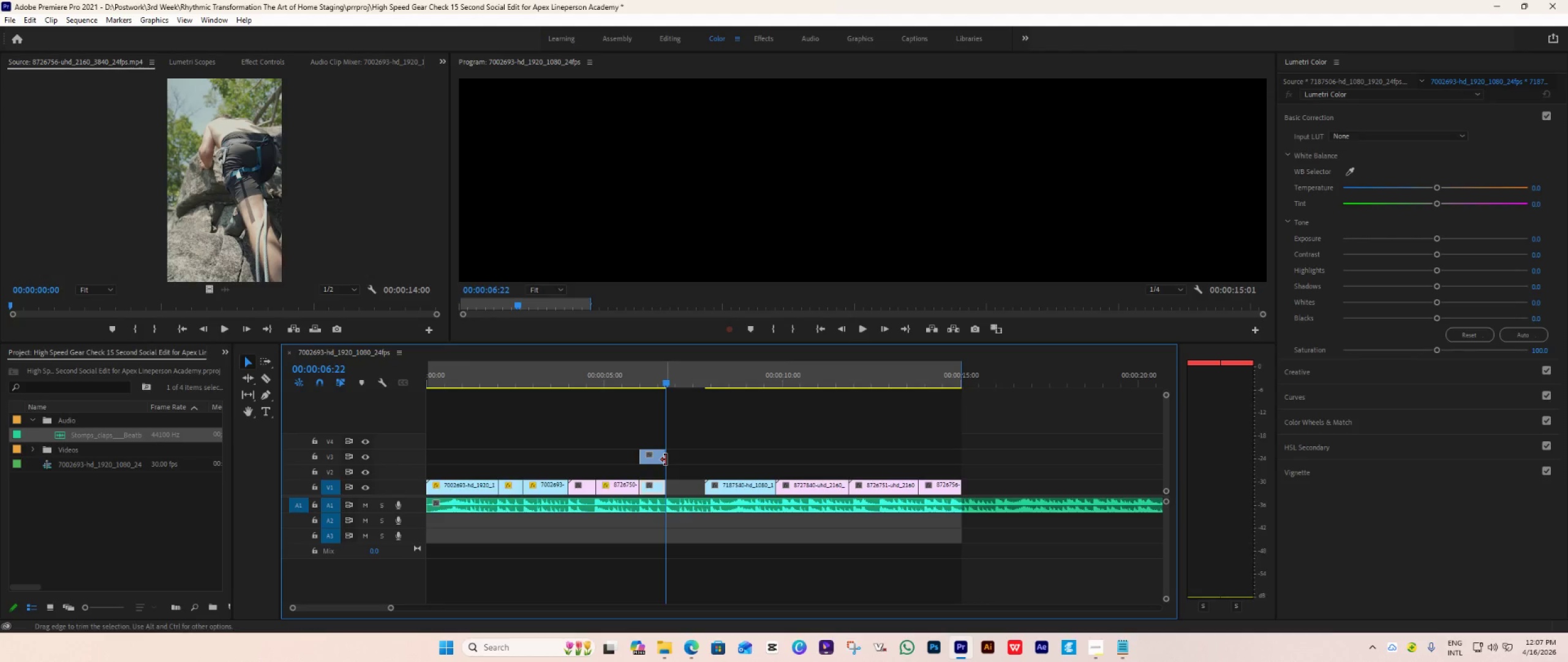 
left_click_drag(start_coordinate=[666, 460], to_coordinate=[1019, 449])
 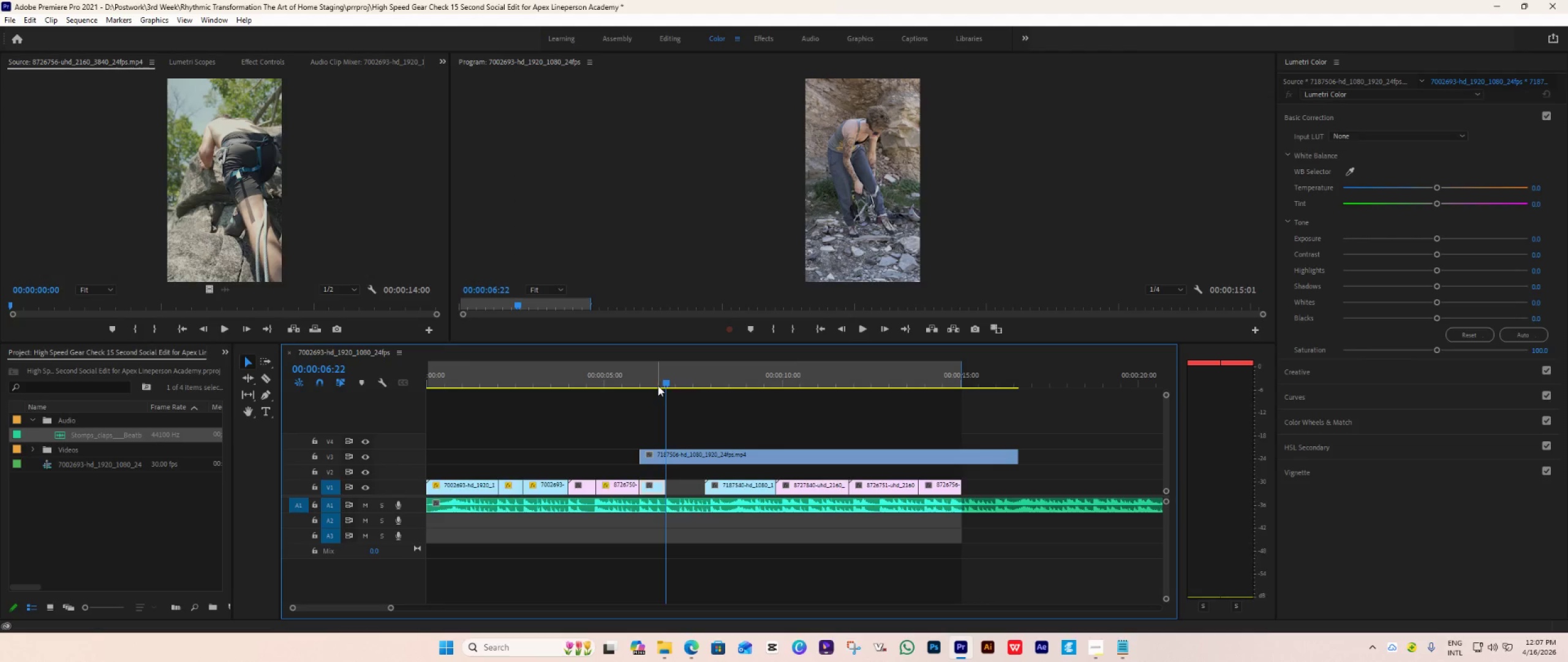 
left_click_drag(start_coordinate=[664, 384], to_coordinate=[921, 395])
 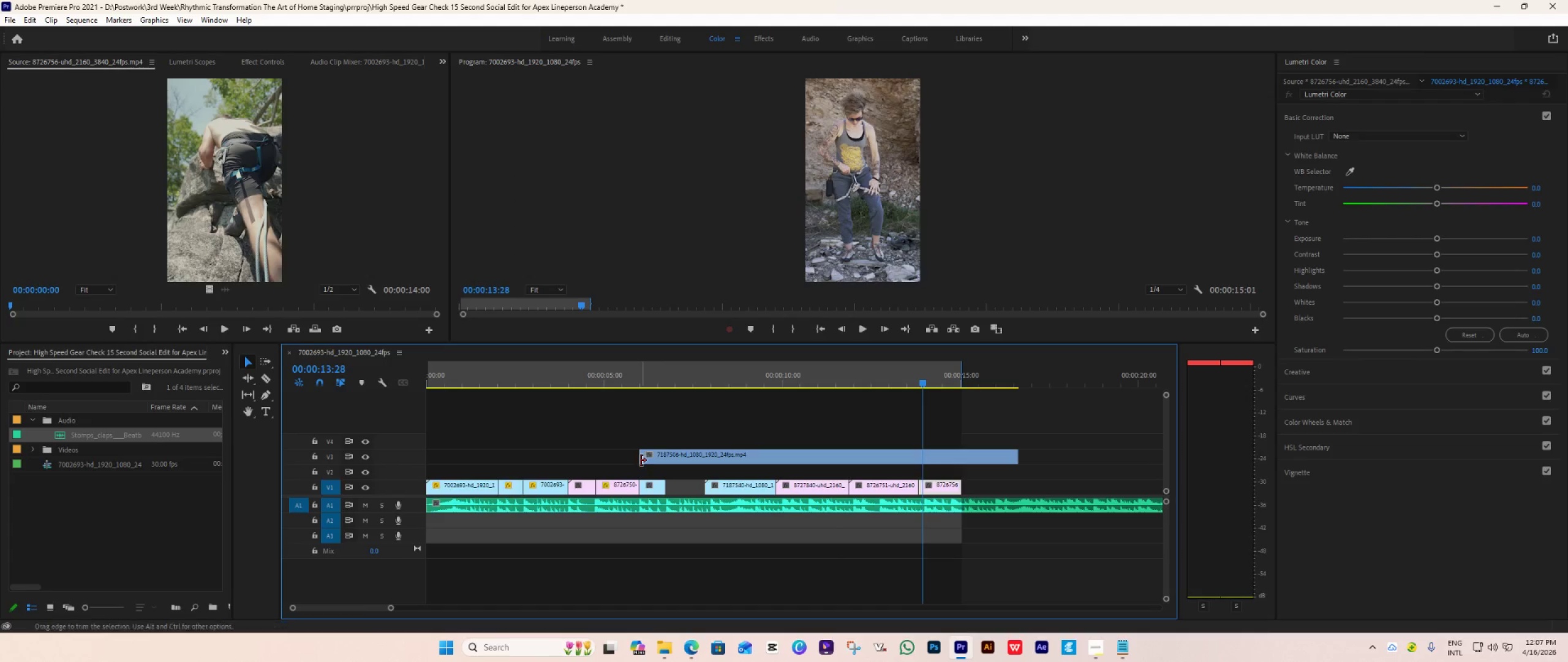 
left_click_drag(start_coordinate=[641, 460], to_coordinate=[923, 476])
 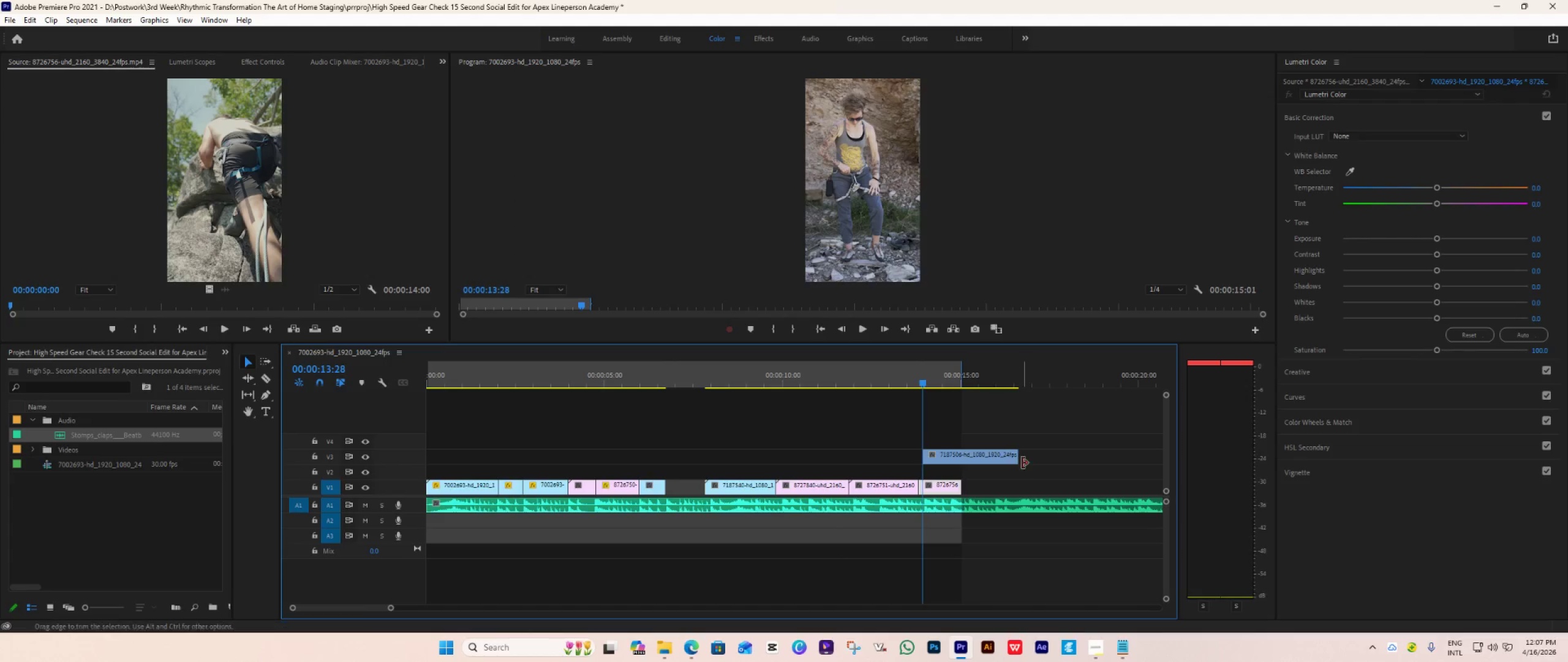 
left_click_drag(start_coordinate=[1022, 462], to_coordinate=[965, 501])
 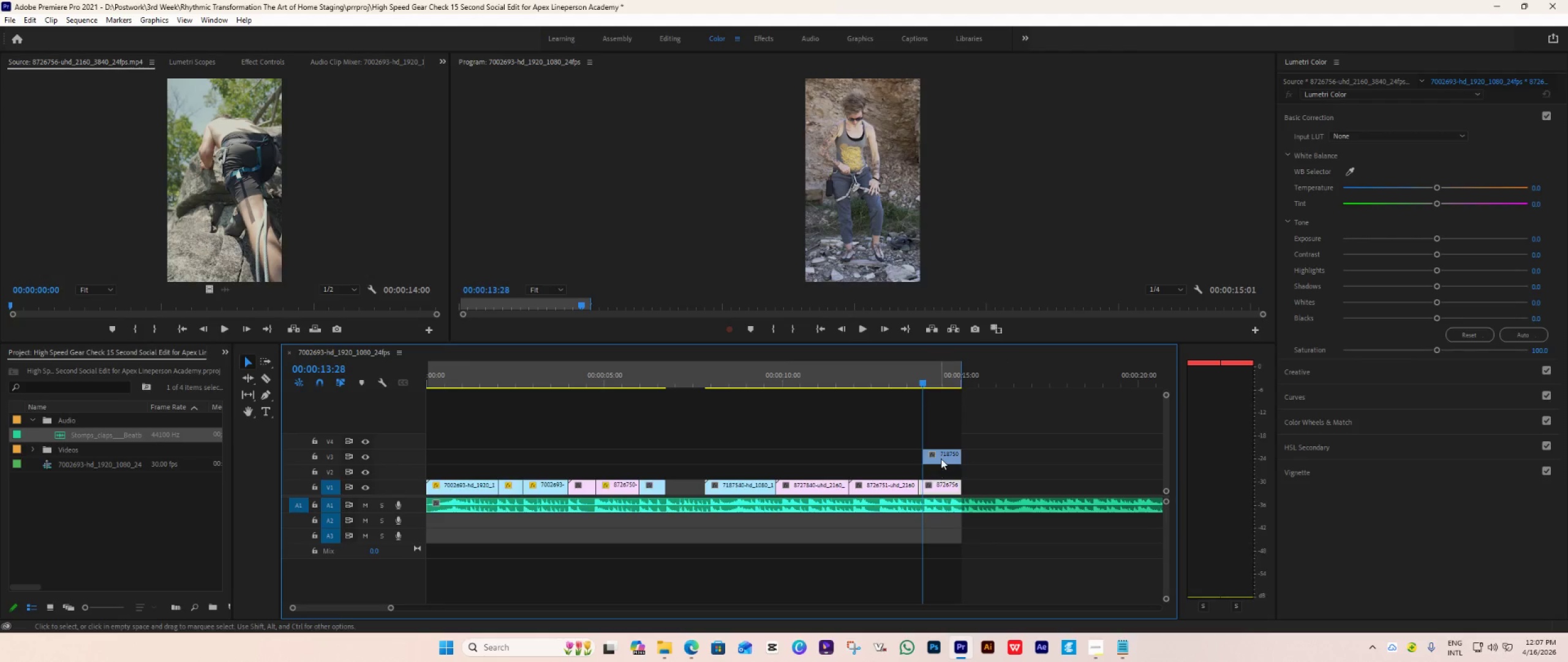 
left_click_drag(start_coordinate=[941, 458], to_coordinate=[688, 471])
 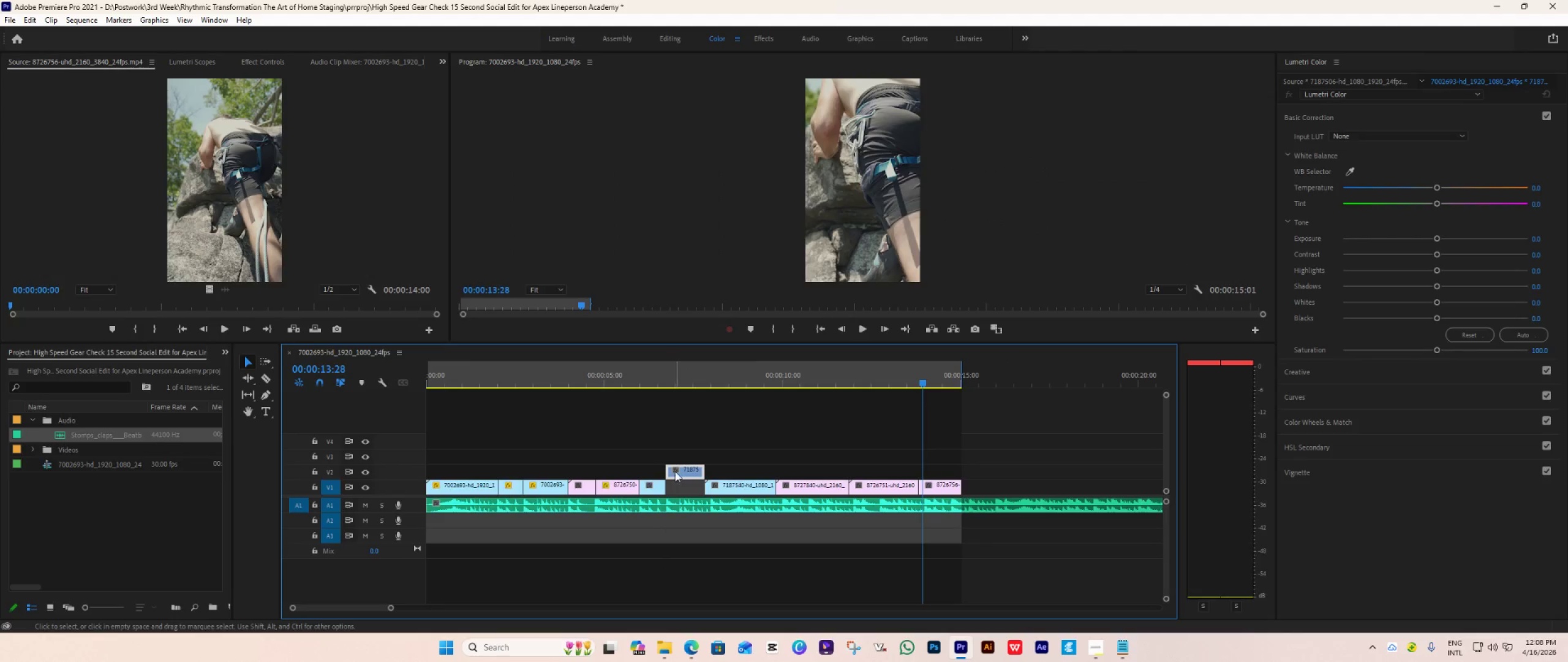 
left_click_drag(start_coordinate=[675, 471], to_coordinate=[675, 492])
 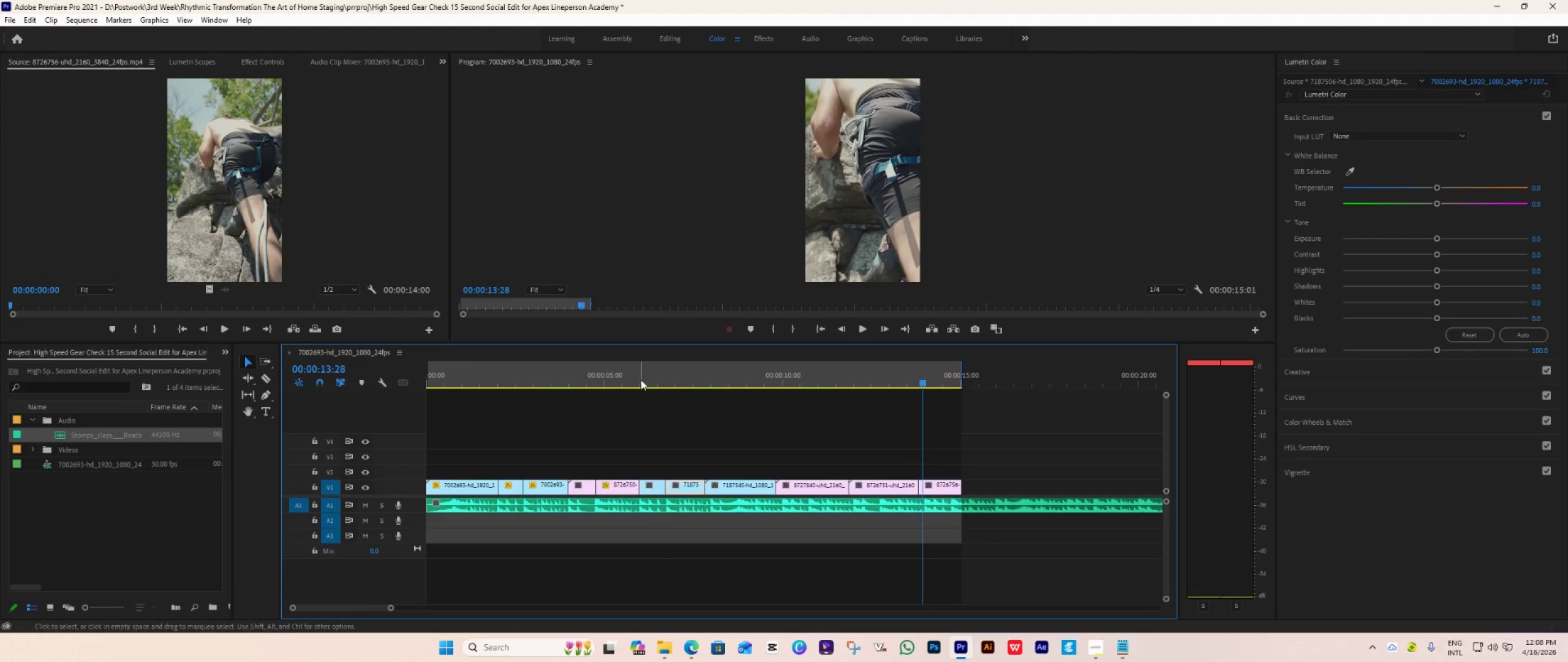 
left_click([641, 377])
 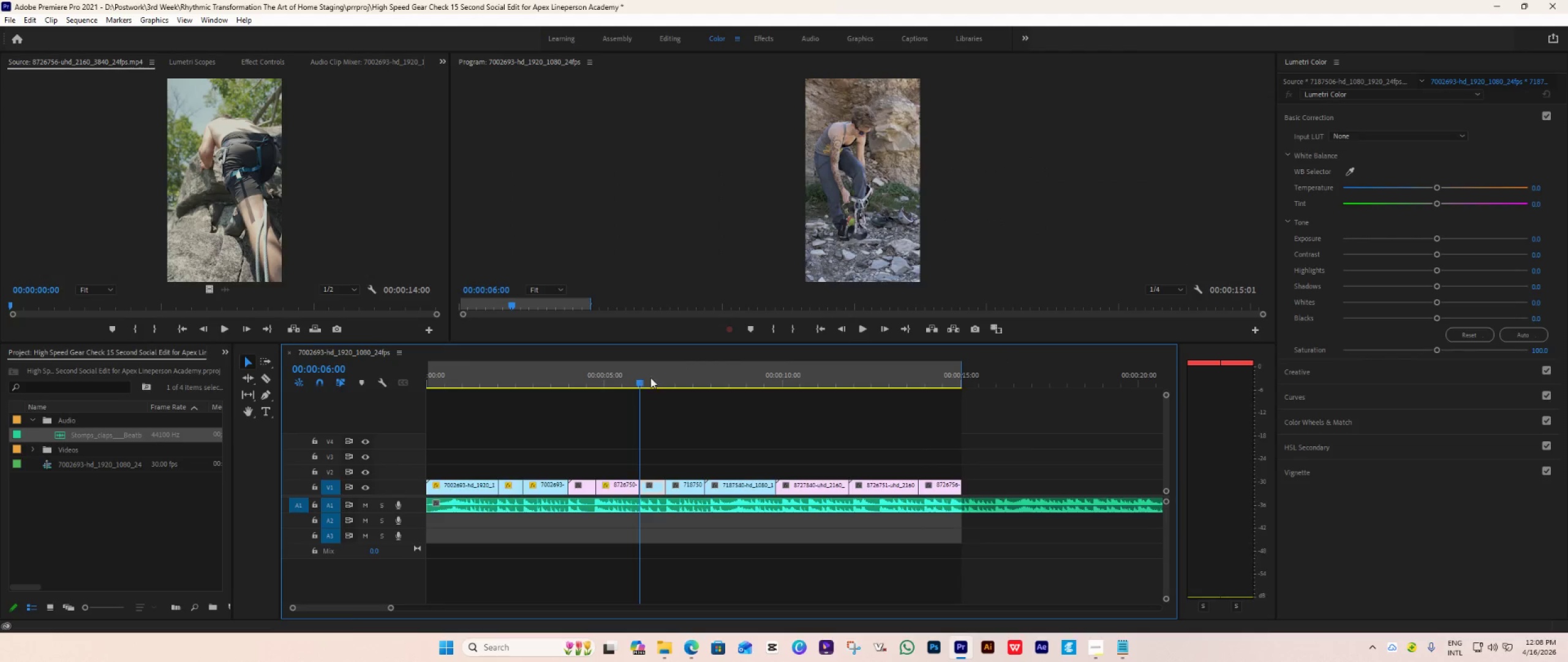 
key(Space)
 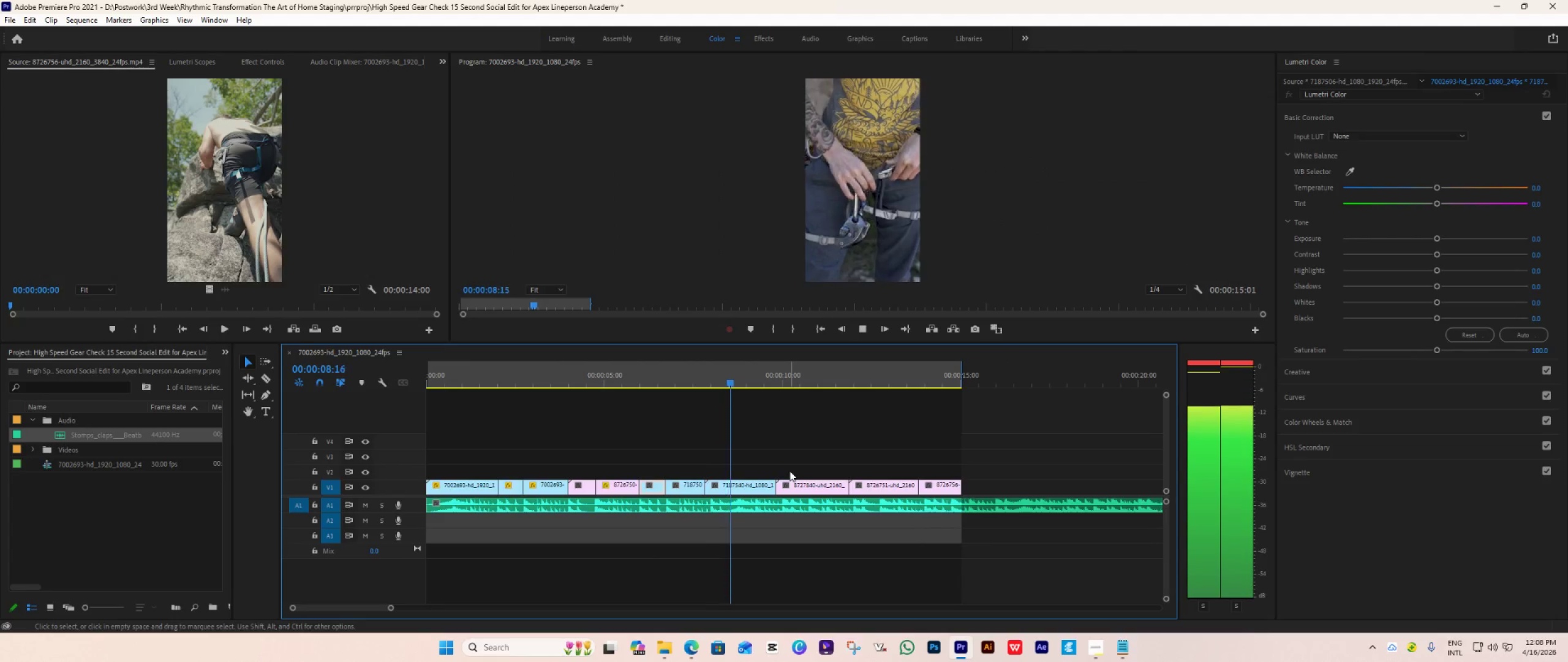 
key(Space)
 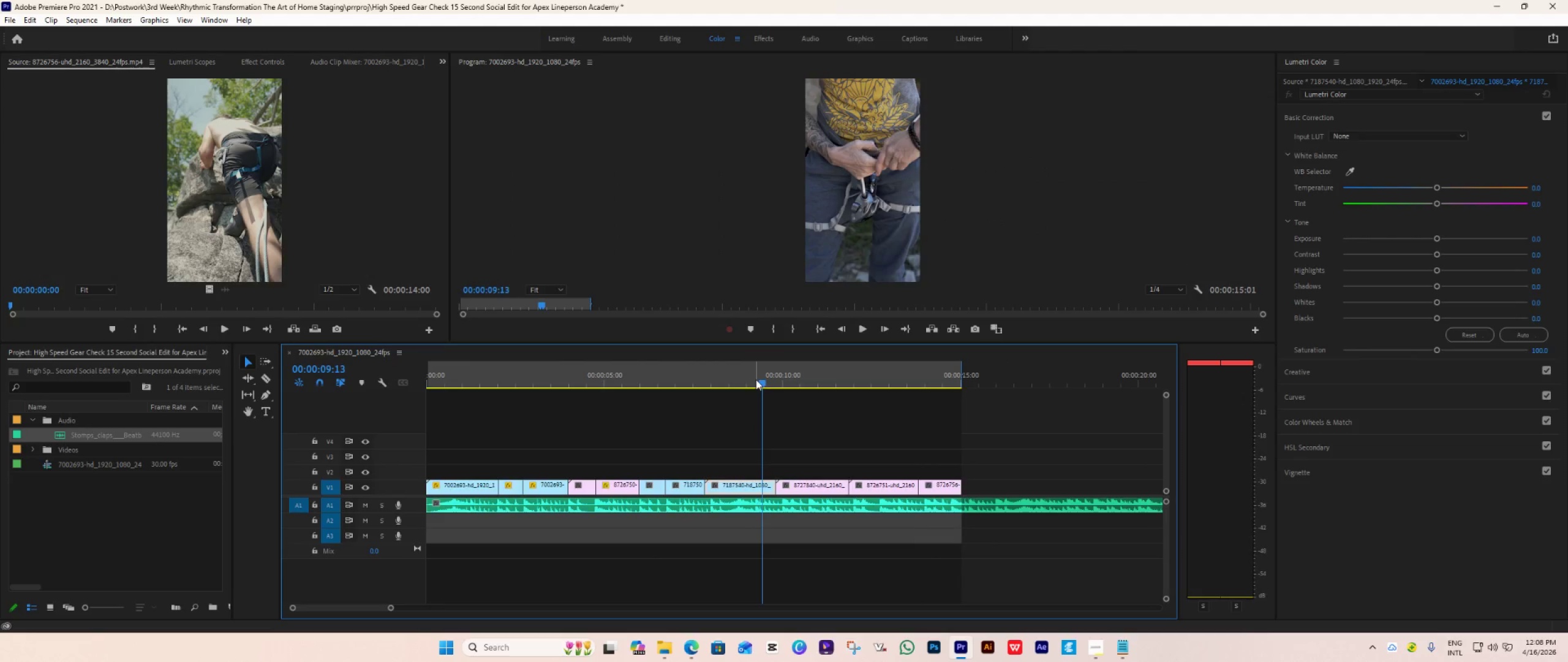 
left_click_drag(start_coordinate=[760, 381], to_coordinate=[739, 408])
 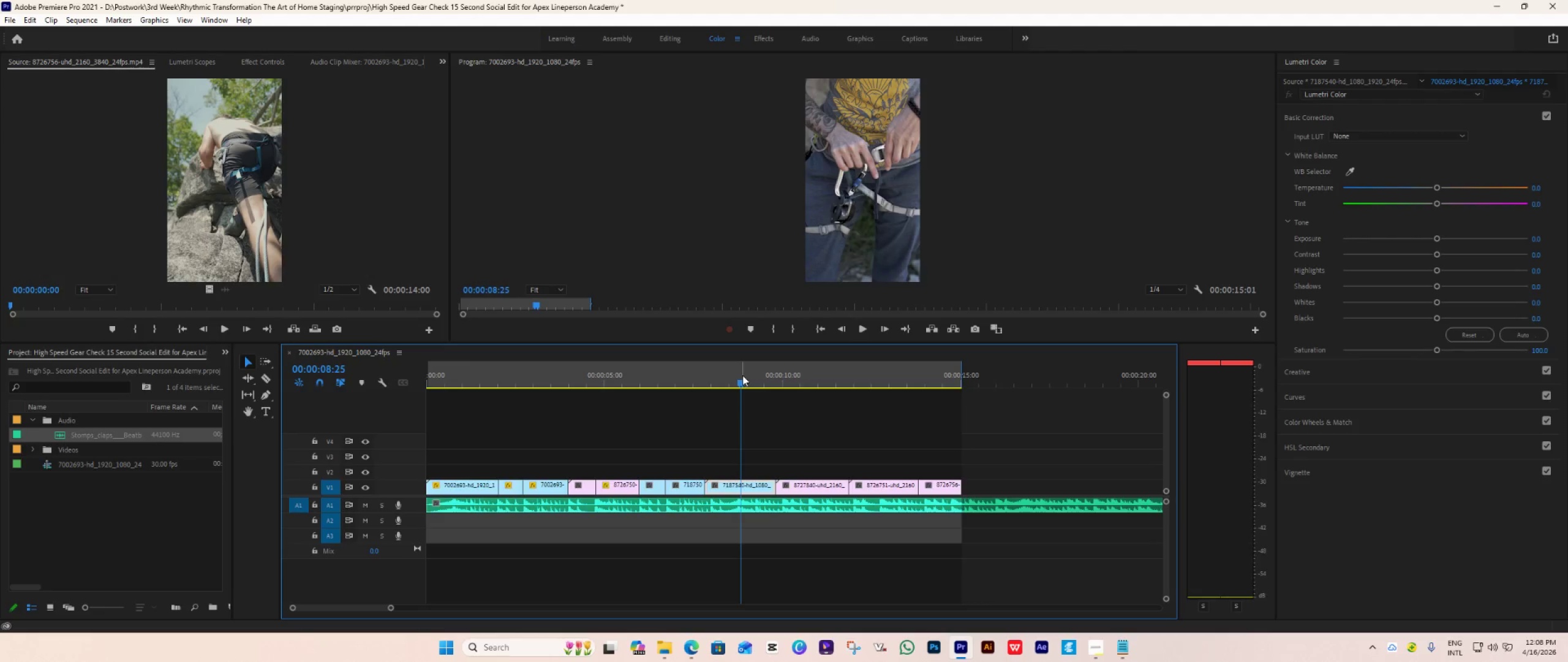 
left_click_drag(start_coordinate=[742, 379], to_coordinate=[741, 390])
 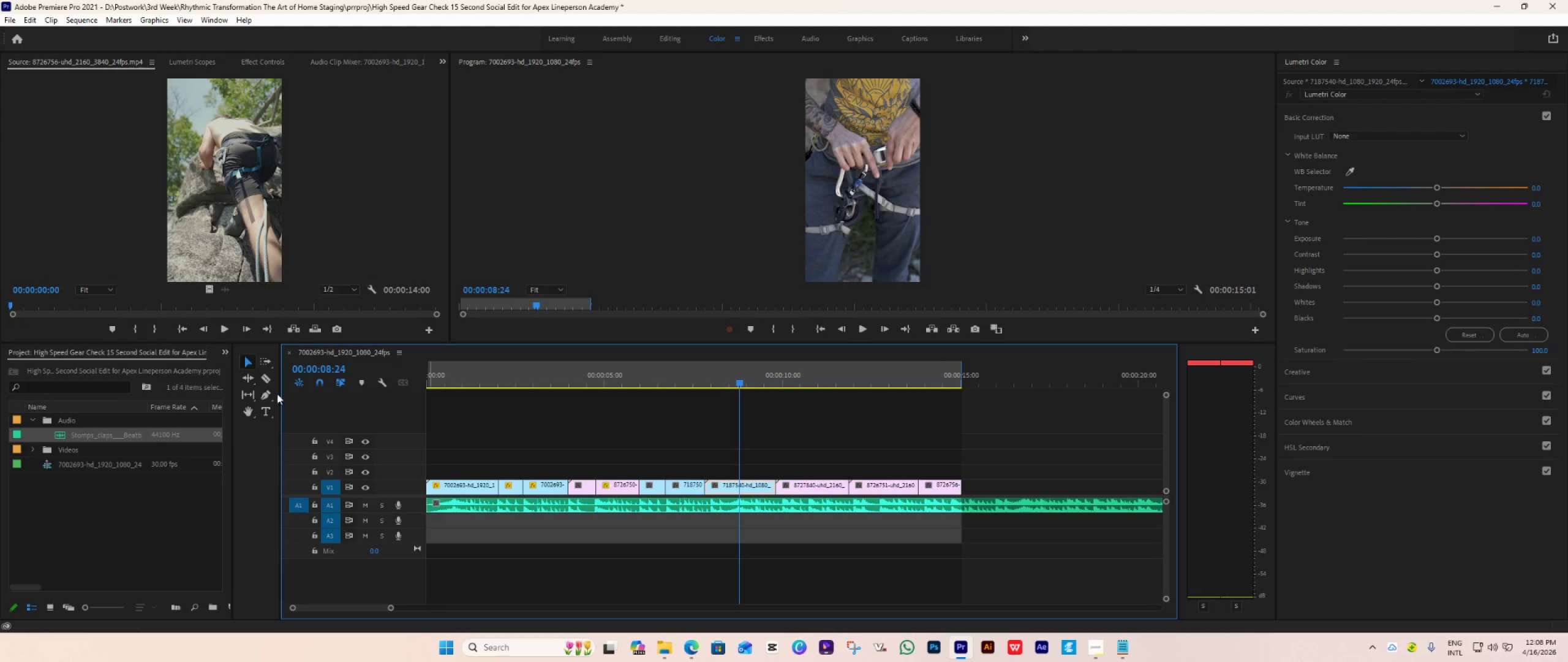 
left_click([267, 381])
 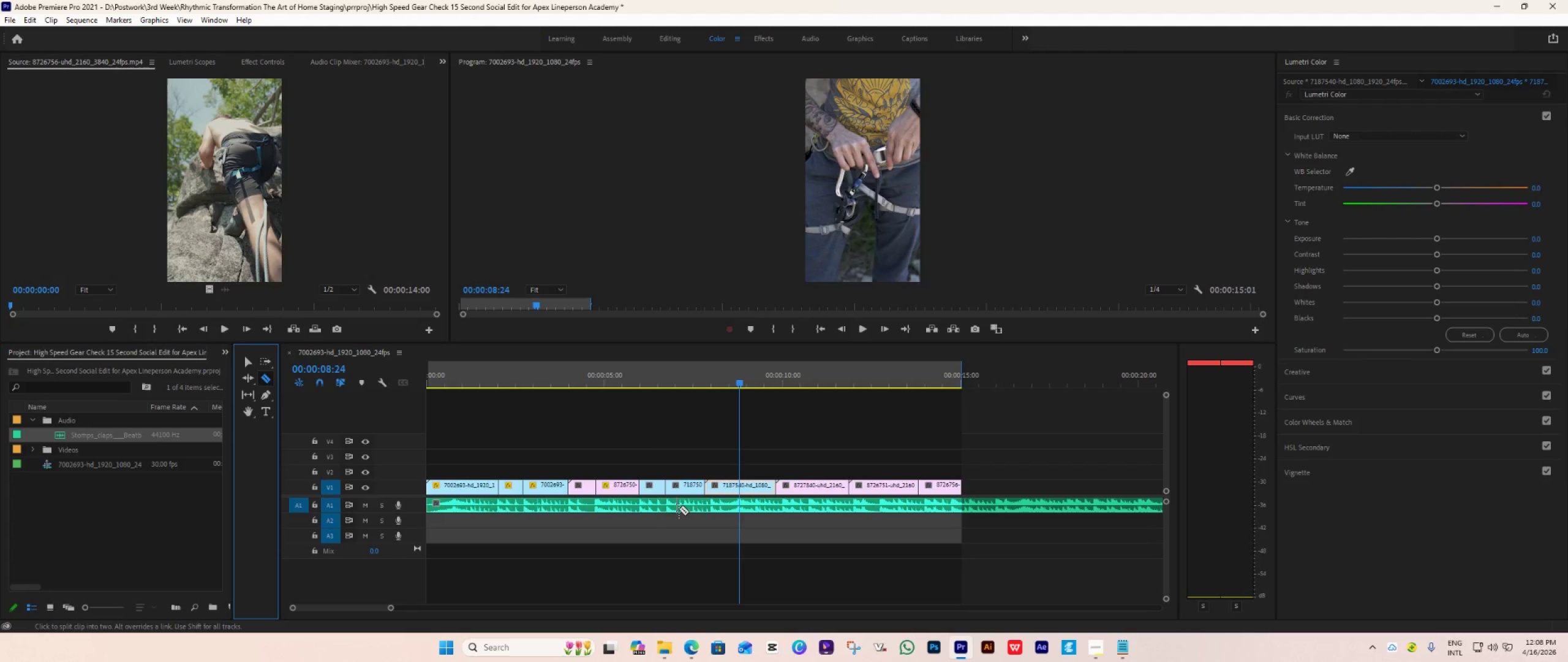 
left_click([739, 485])
 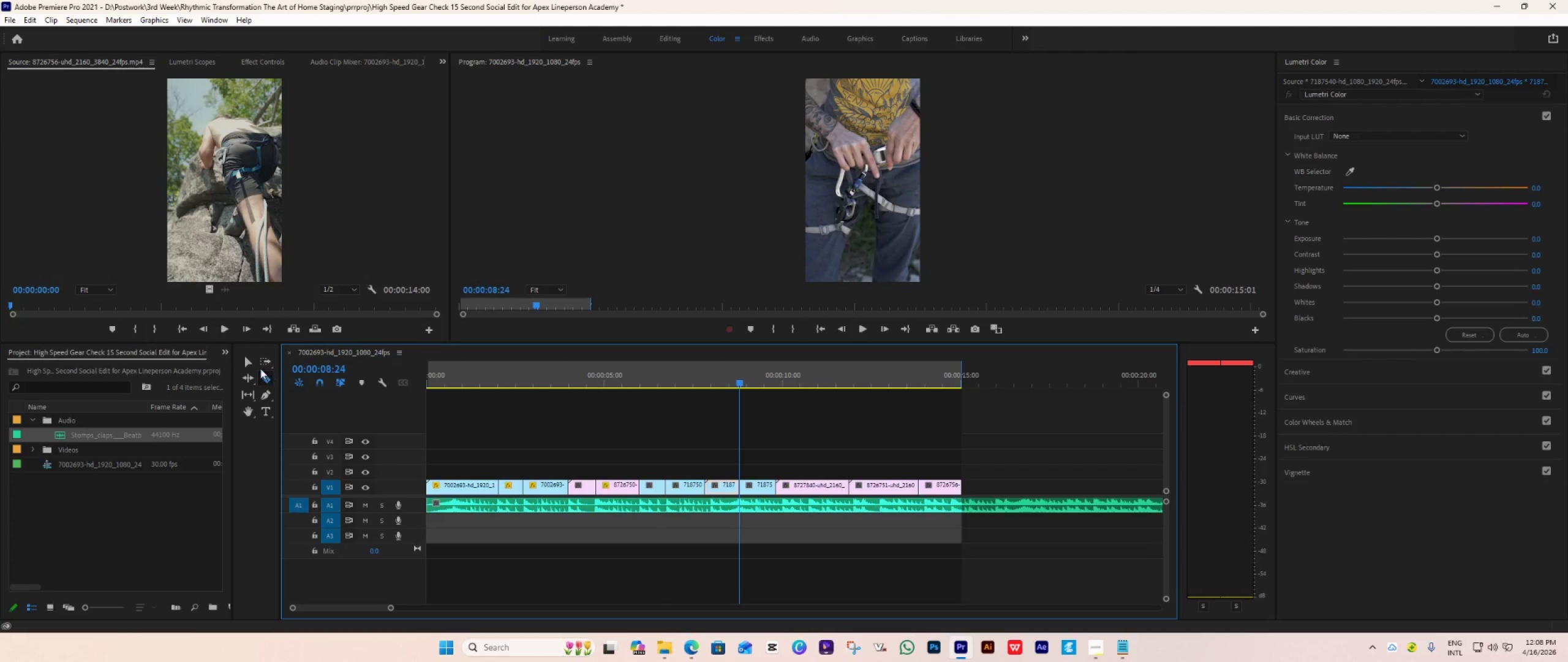 
left_click([252, 362])
 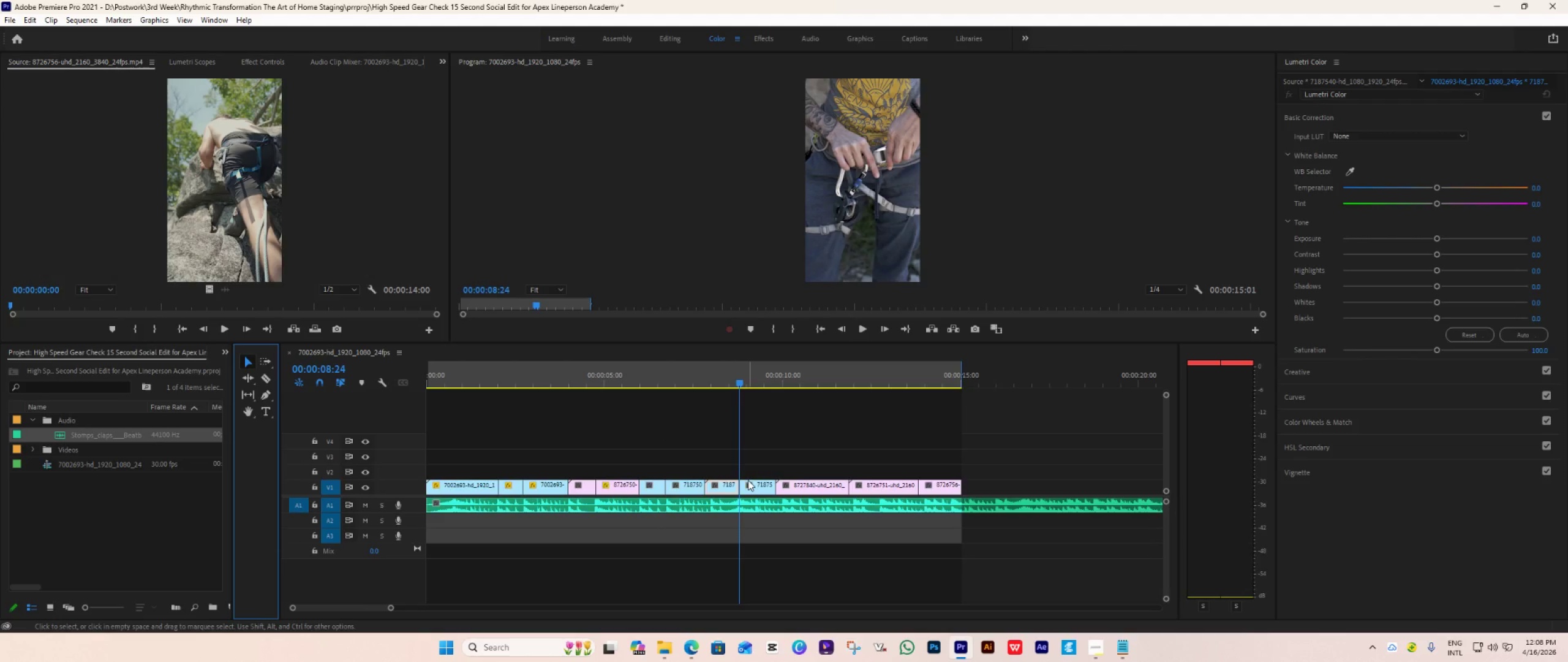 
left_click_drag(start_coordinate=[750, 483], to_coordinate=[755, 467])
 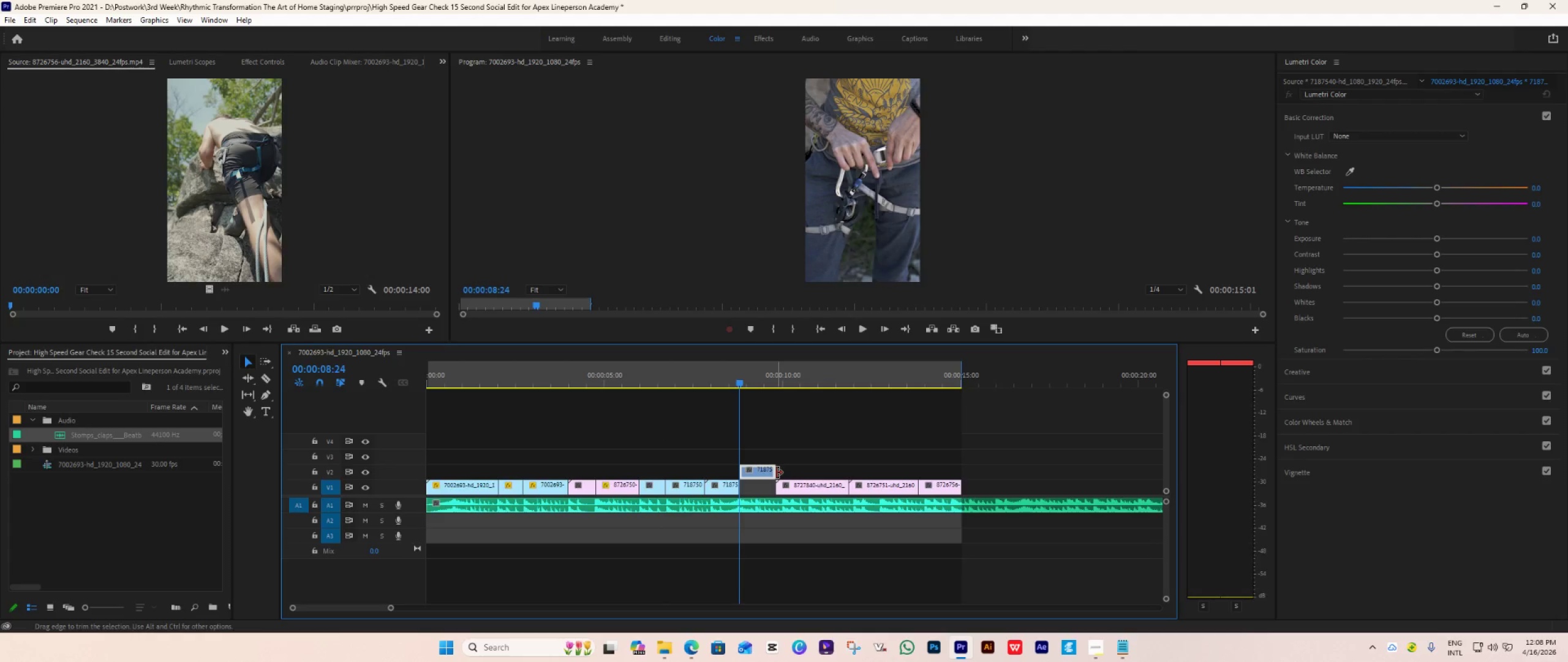 
left_click_drag(start_coordinate=[777, 473], to_coordinate=[1109, 475])
 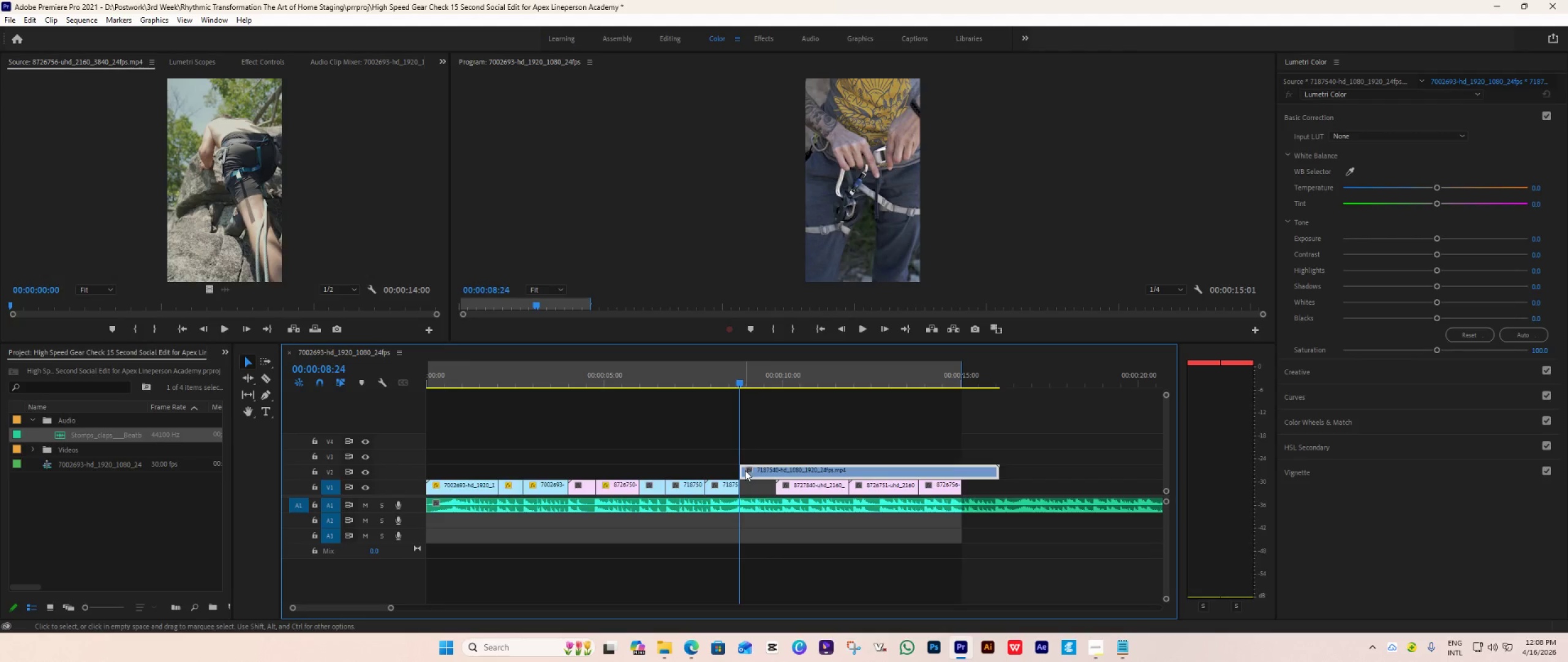 
left_click_drag(start_coordinate=[742, 469], to_coordinate=[952, 490])
 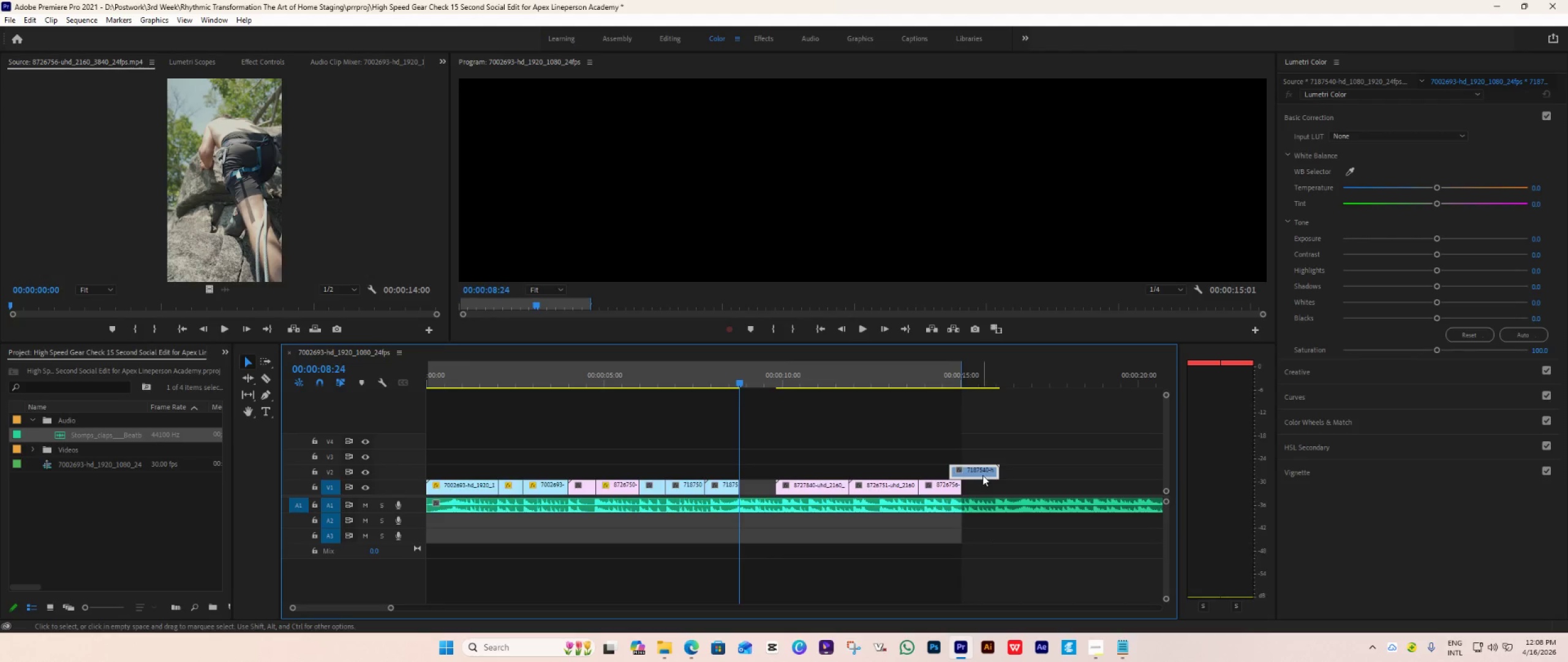 
left_click_drag(start_coordinate=[982, 475], to_coordinate=[774, 479])
 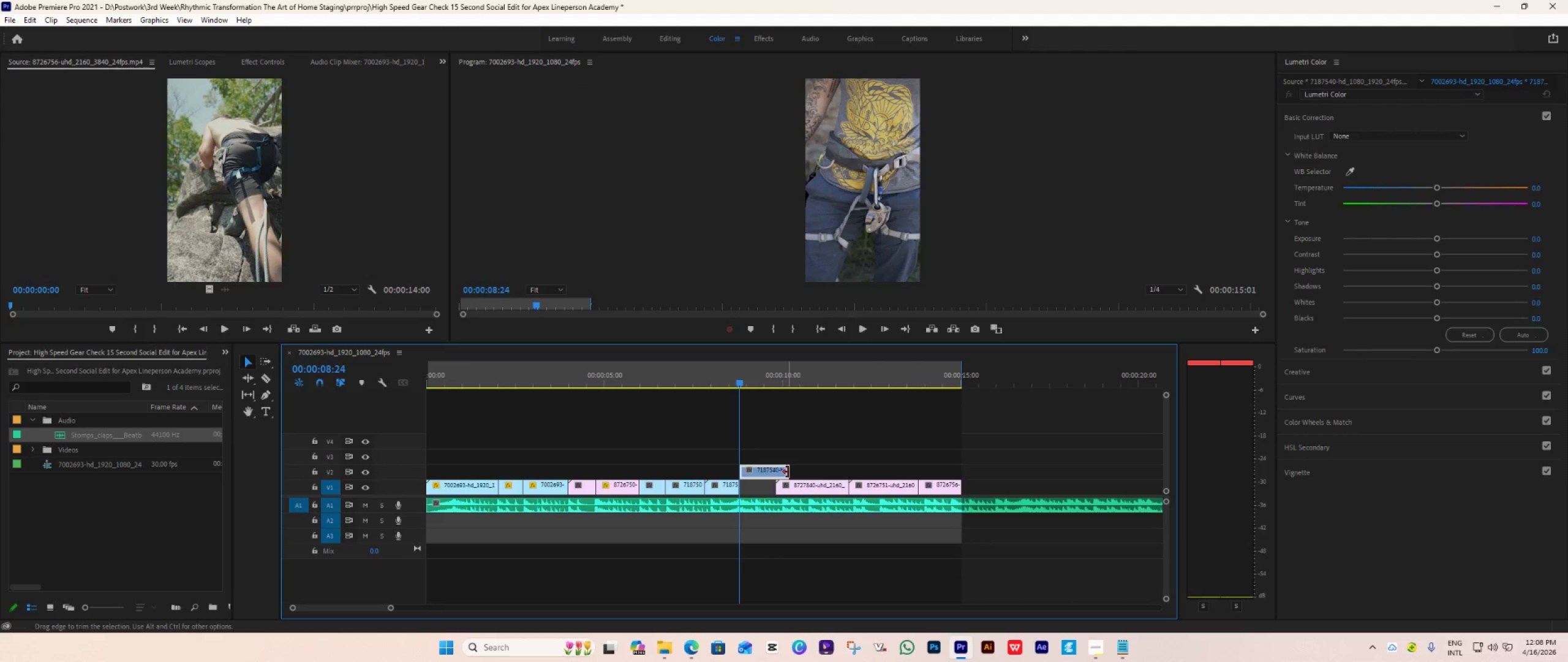 
left_click_drag(start_coordinate=[788, 472], to_coordinate=[775, 481])
 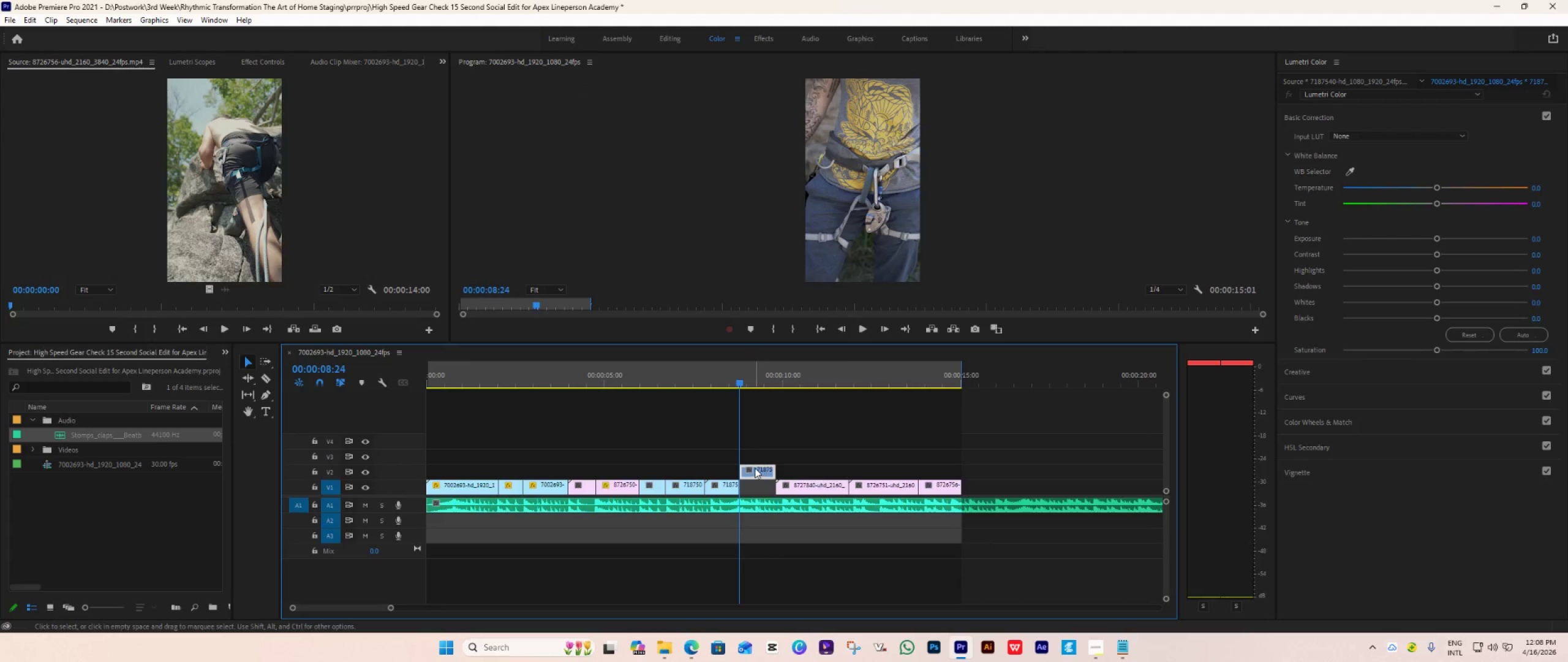 
left_click_drag(start_coordinate=[755, 468], to_coordinate=[755, 487])
 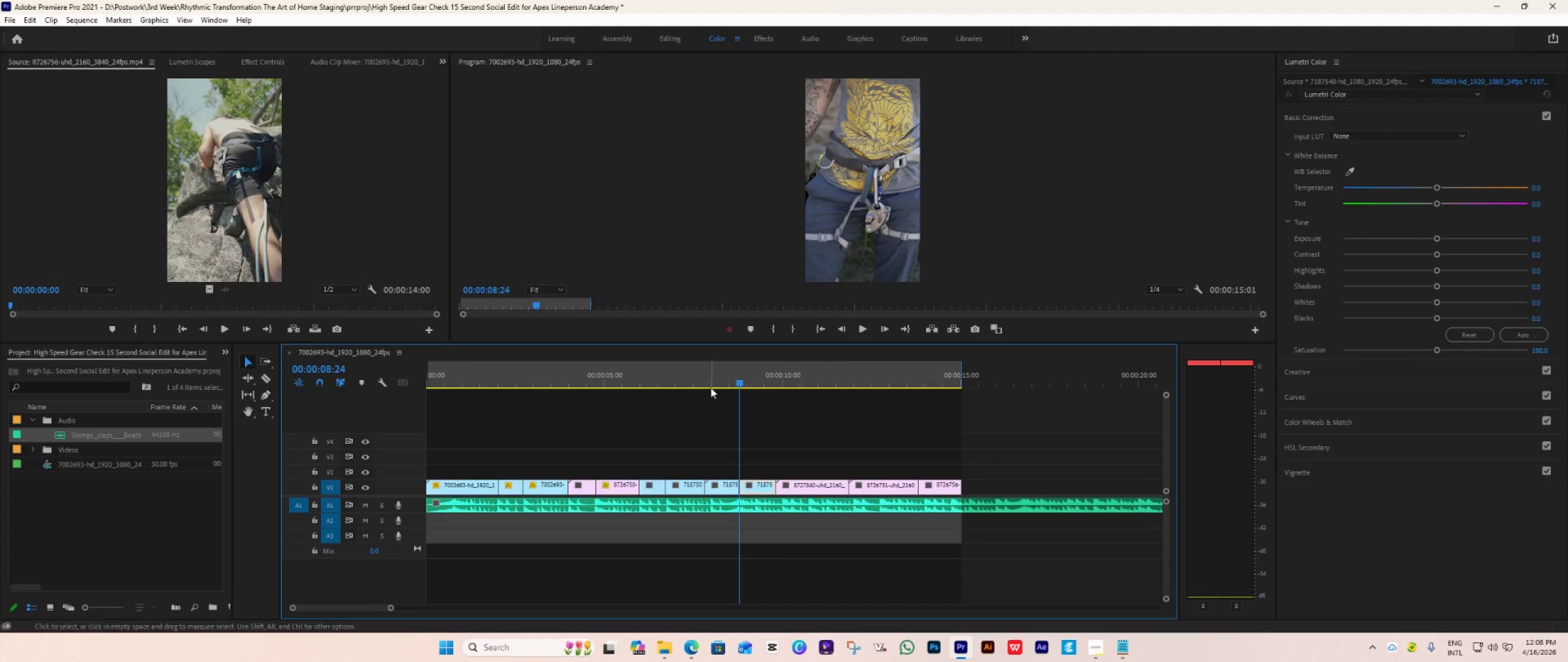 
left_click([711, 385])
 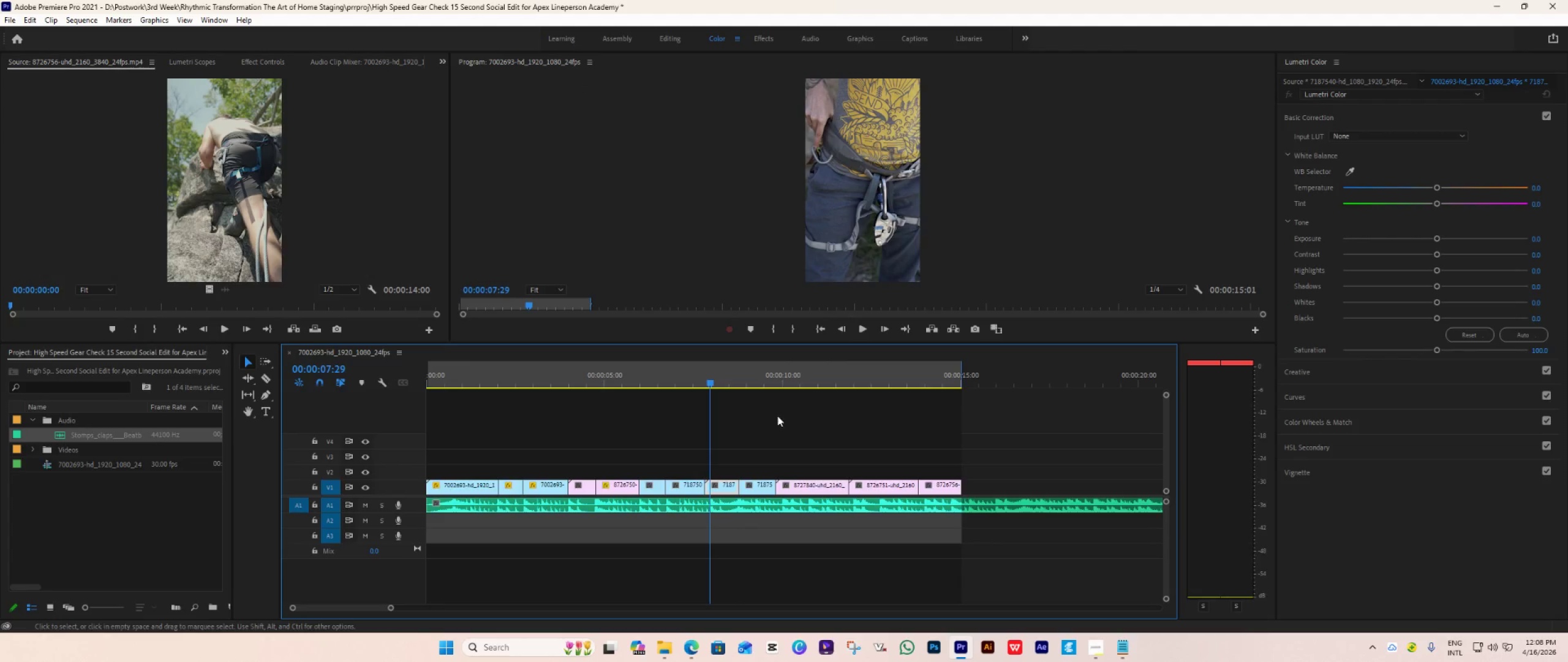 
key(Space)
 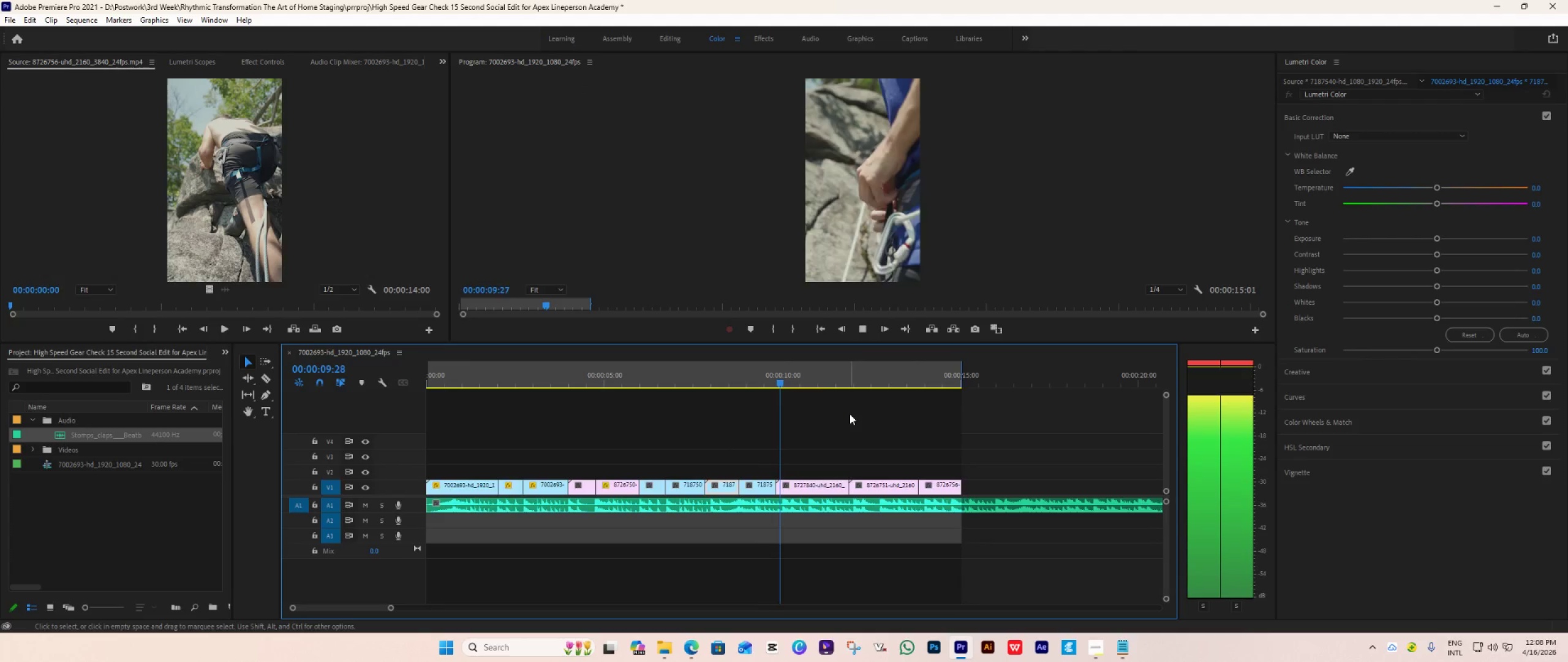 
key(Space)
 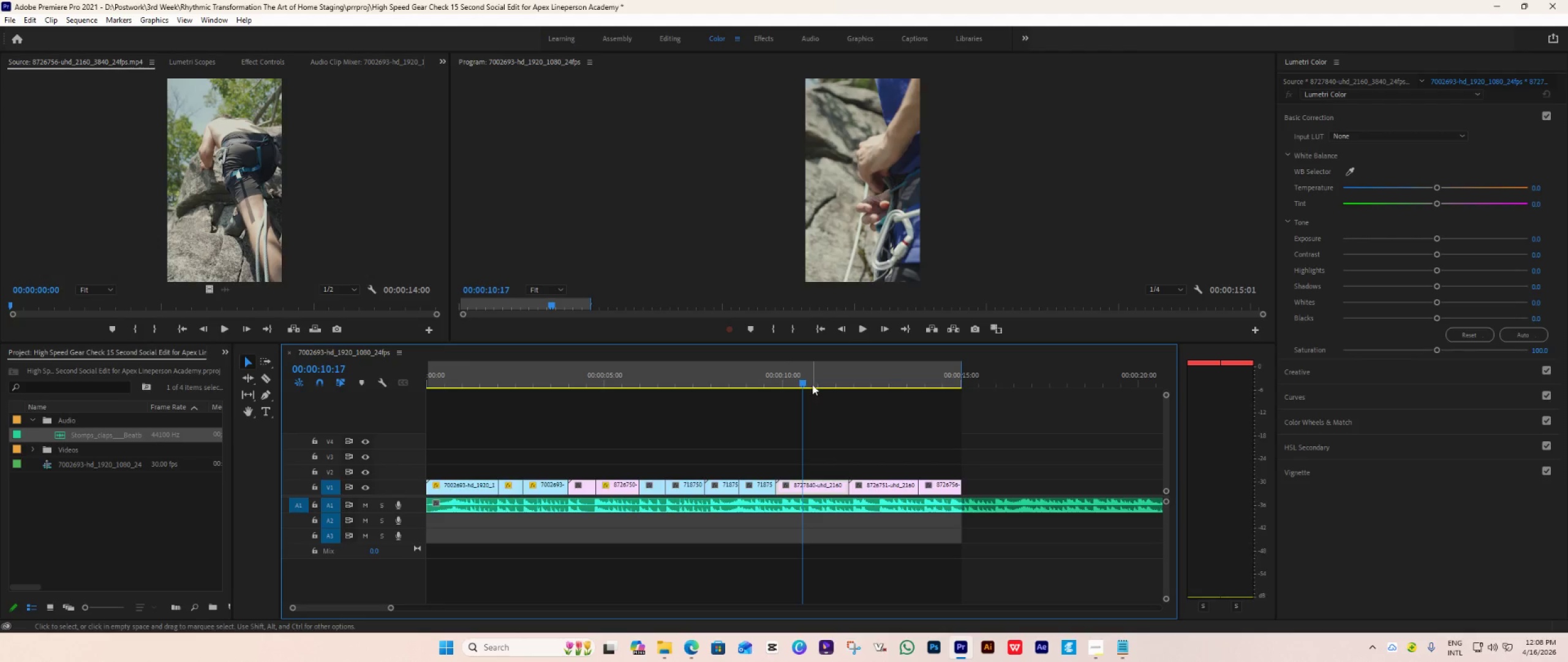 
left_click_drag(start_coordinate=[802, 379], to_coordinate=[809, 391])
 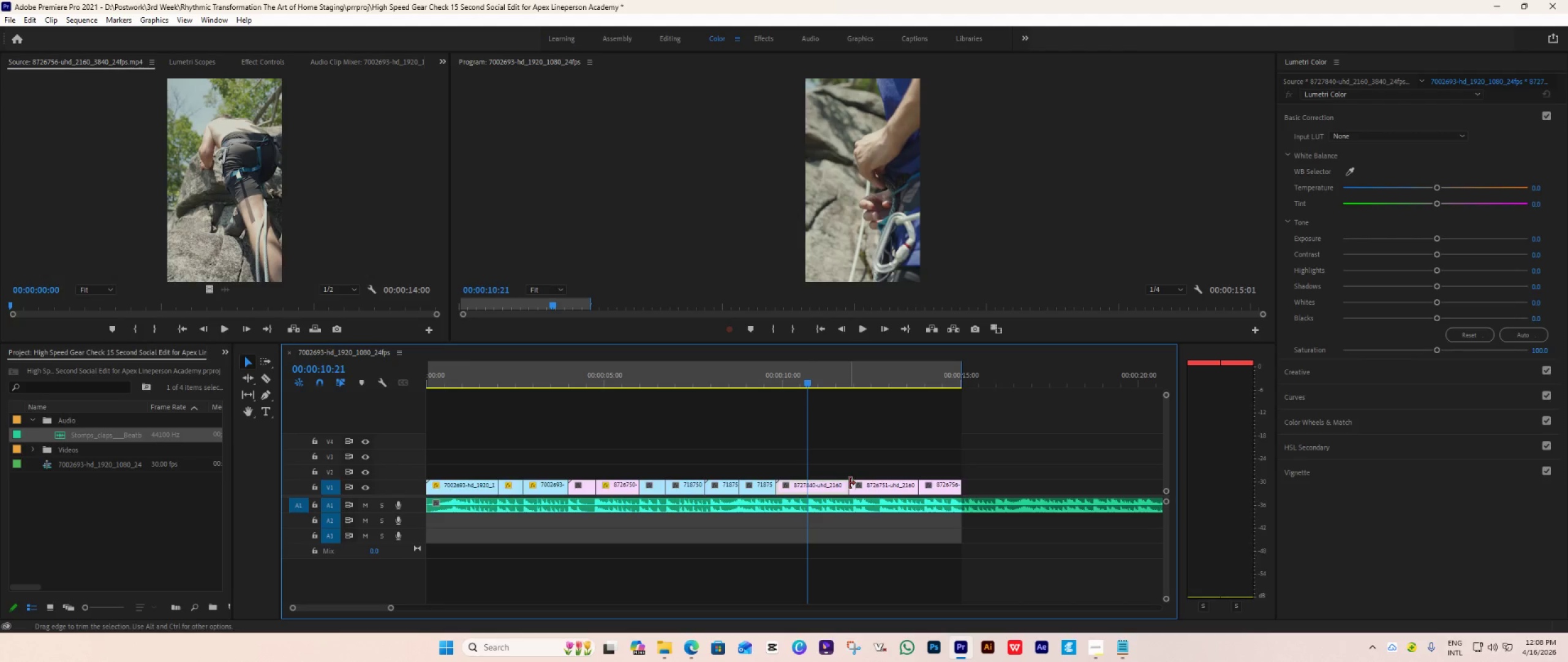 
left_click_drag(start_coordinate=[850, 484], to_coordinate=[810, 508])
 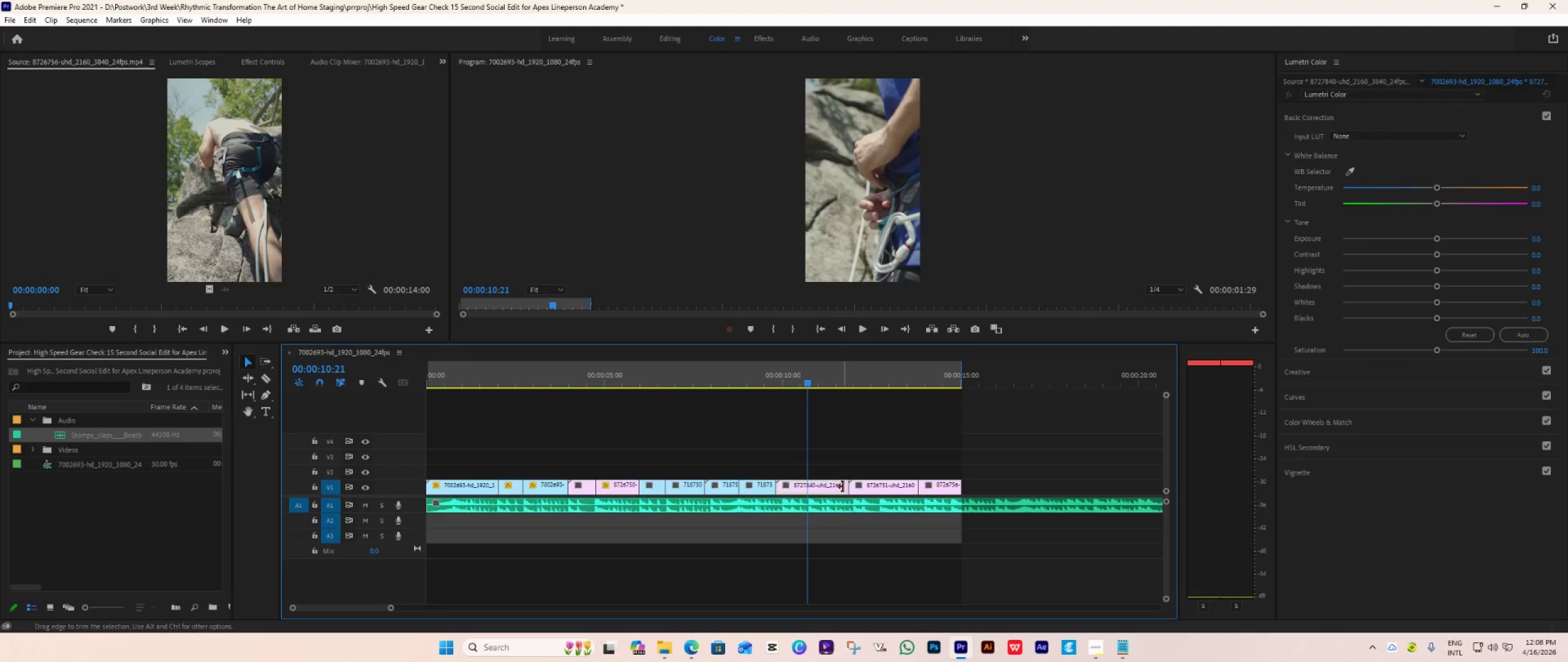 
left_click_drag(start_coordinate=[848, 489], to_coordinate=[811, 503])
 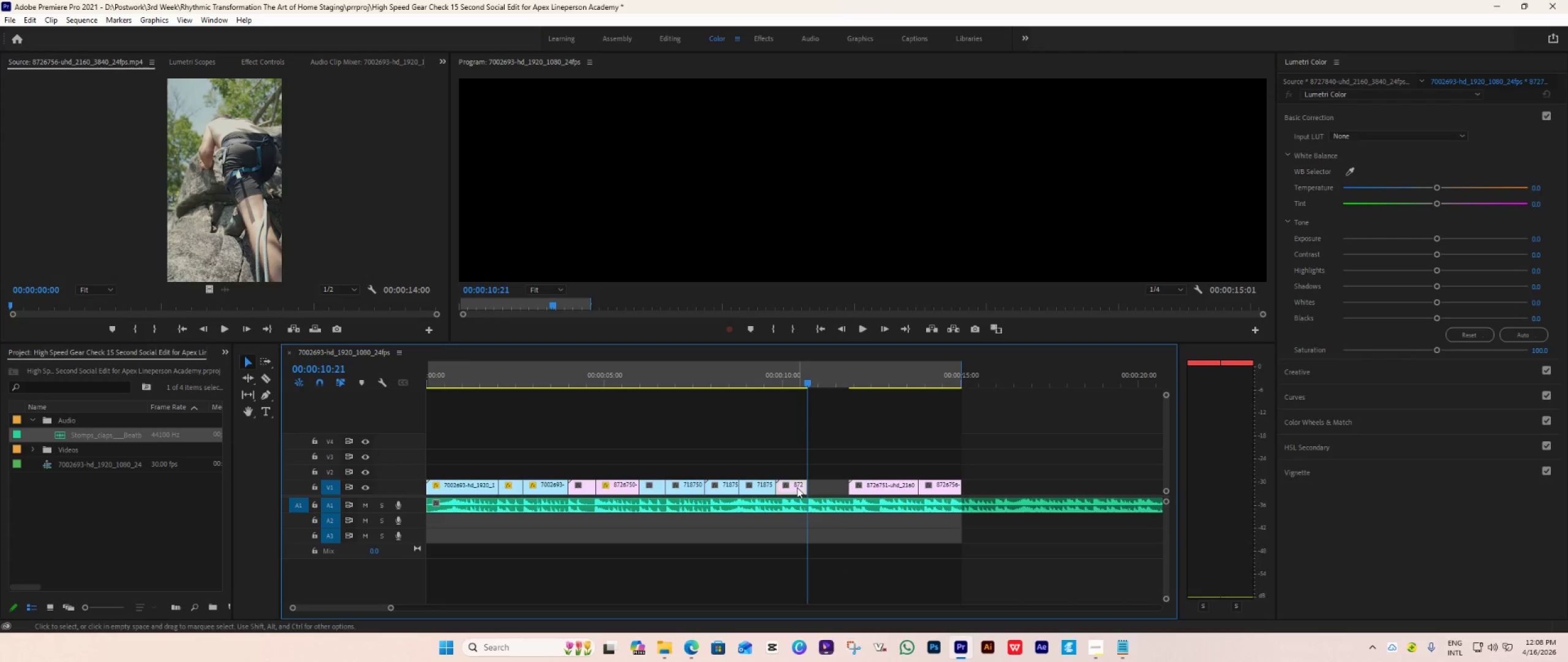 
hold_key(key=AltLeft, duration=0.94)
left_click_drag(start_coordinate=[797, 487], to_coordinate=[826, 460])
 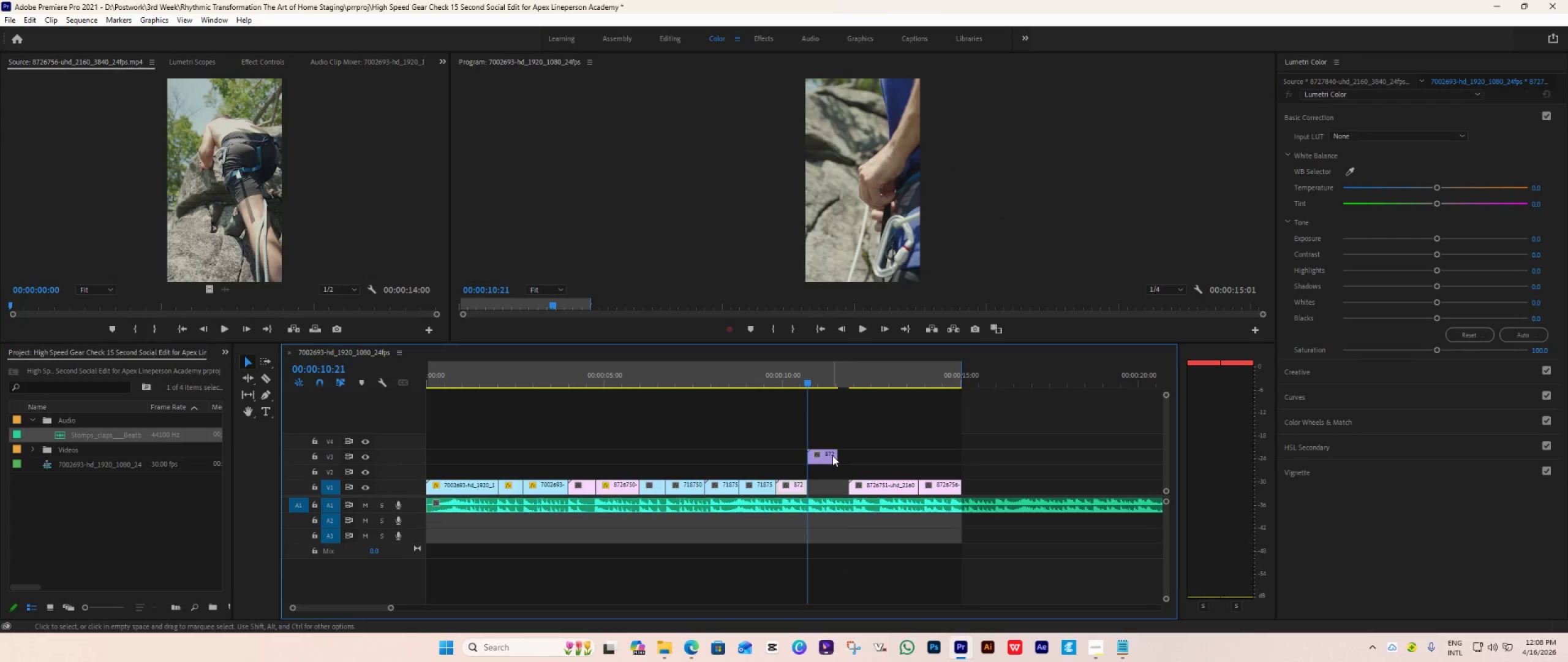 
left_click_drag(start_coordinate=[832, 455], to_coordinate=[838, 456])
 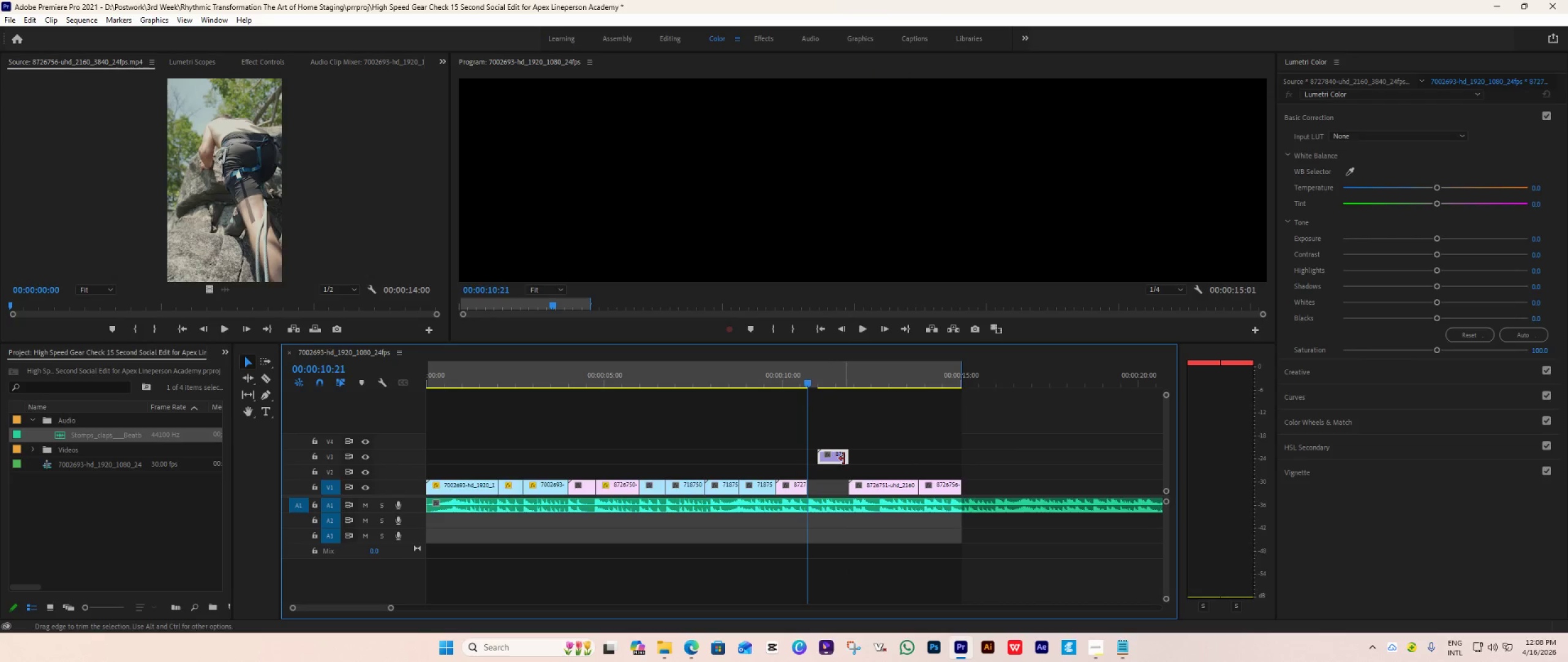 
left_click_drag(start_coordinate=[844, 458], to_coordinate=[1045, 471])
 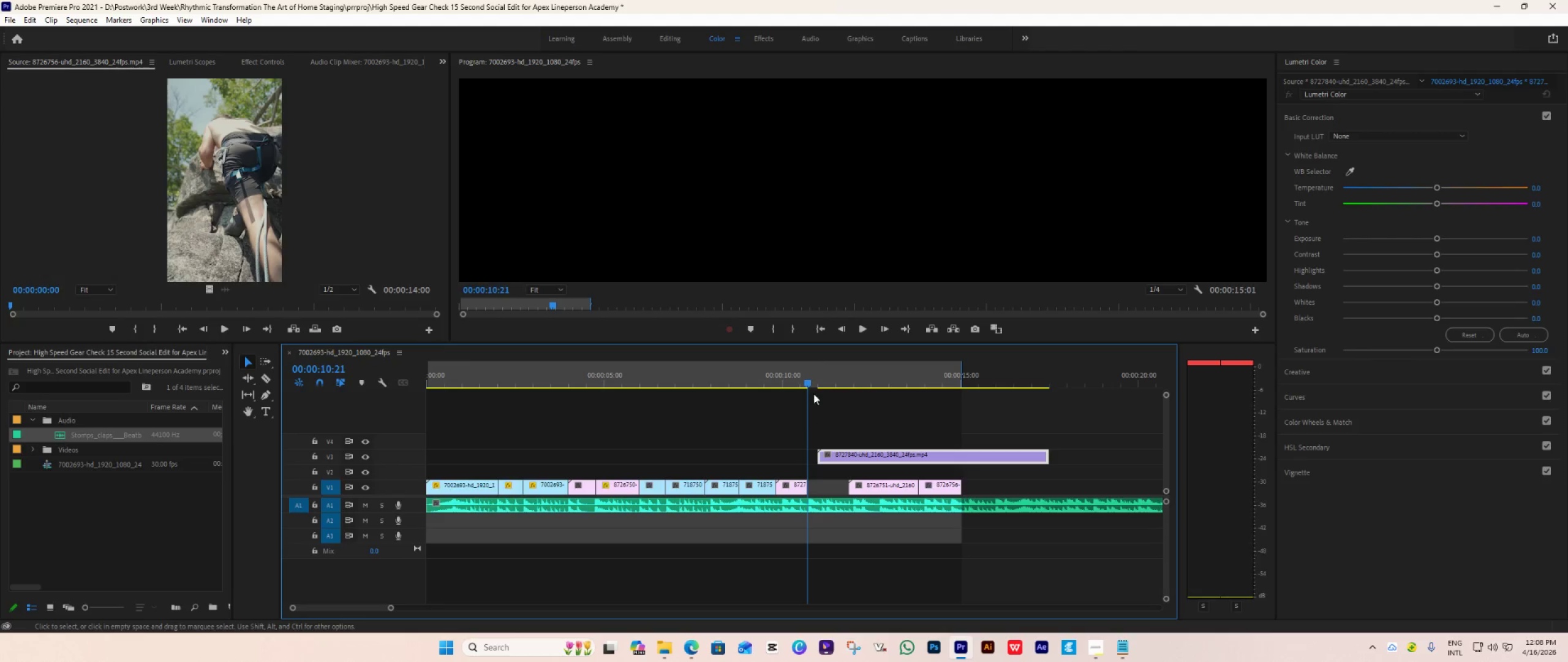 
left_click_drag(start_coordinate=[802, 377], to_coordinate=[994, 421])
 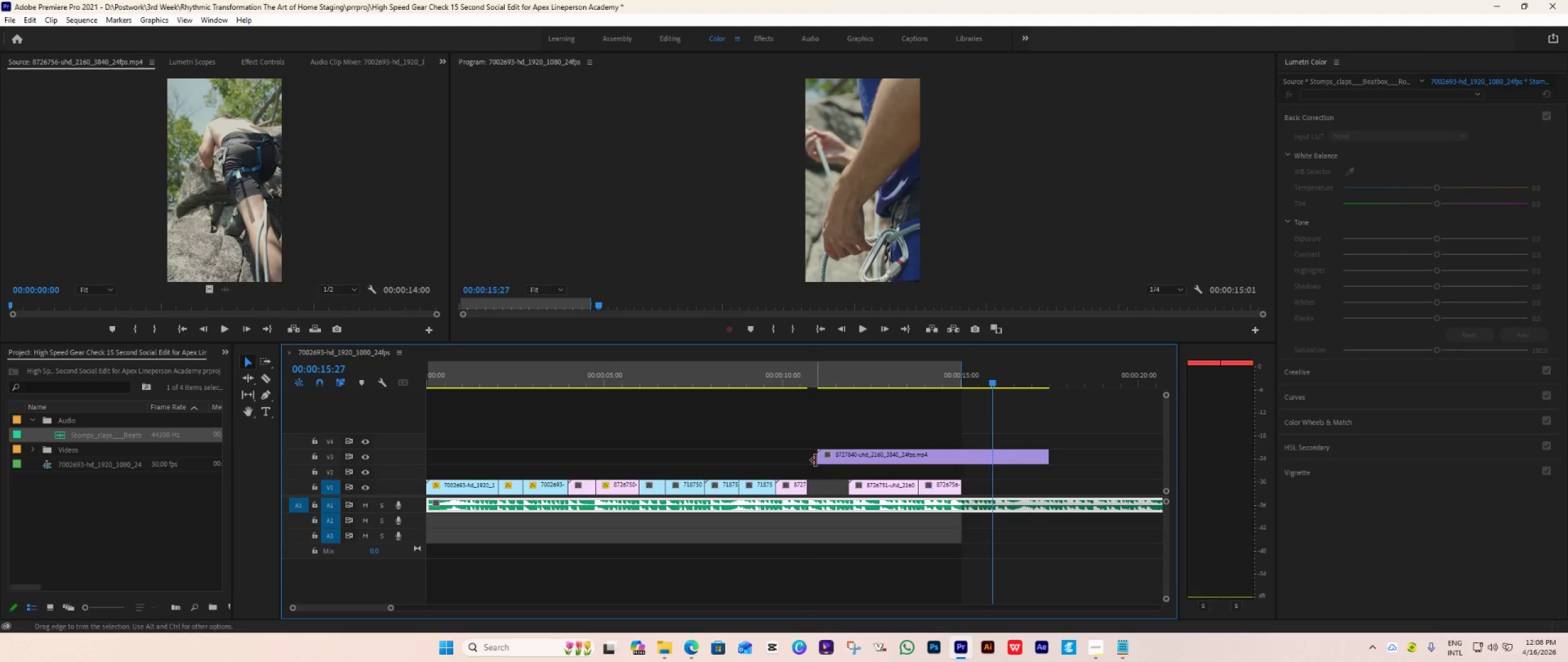 
left_click_drag(start_coordinate=[816, 460], to_coordinate=[988, 475])
 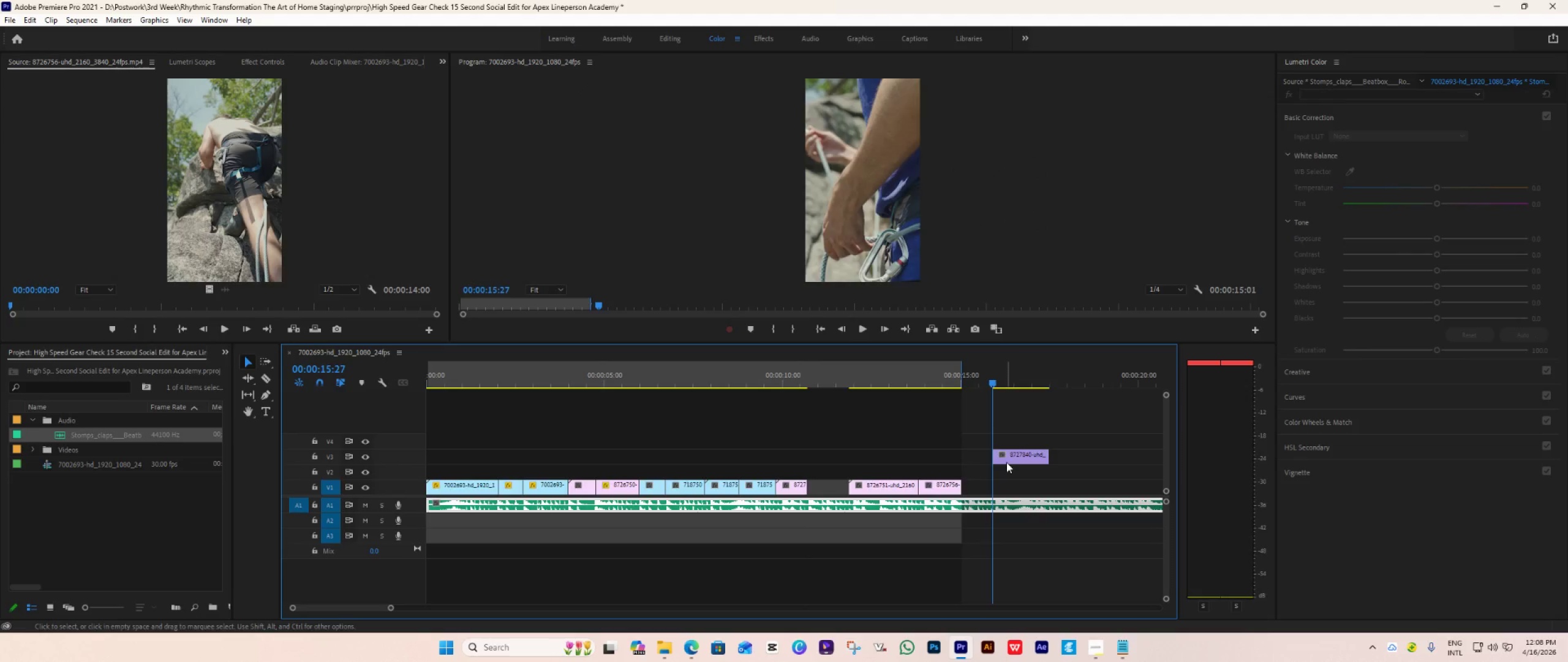 
left_click_drag(start_coordinate=[1005, 457], to_coordinate=[816, 471])
 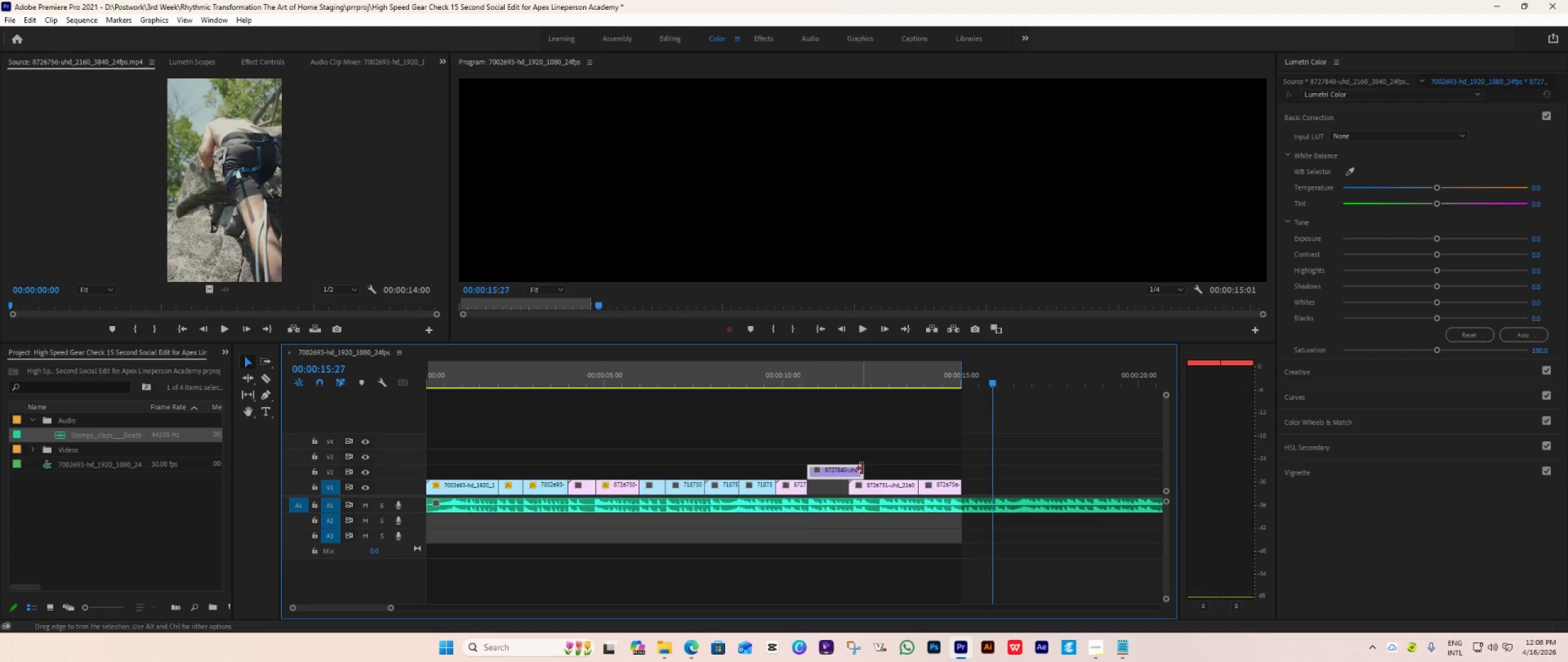 
left_click_drag(start_coordinate=[862, 468], to_coordinate=[851, 489])
 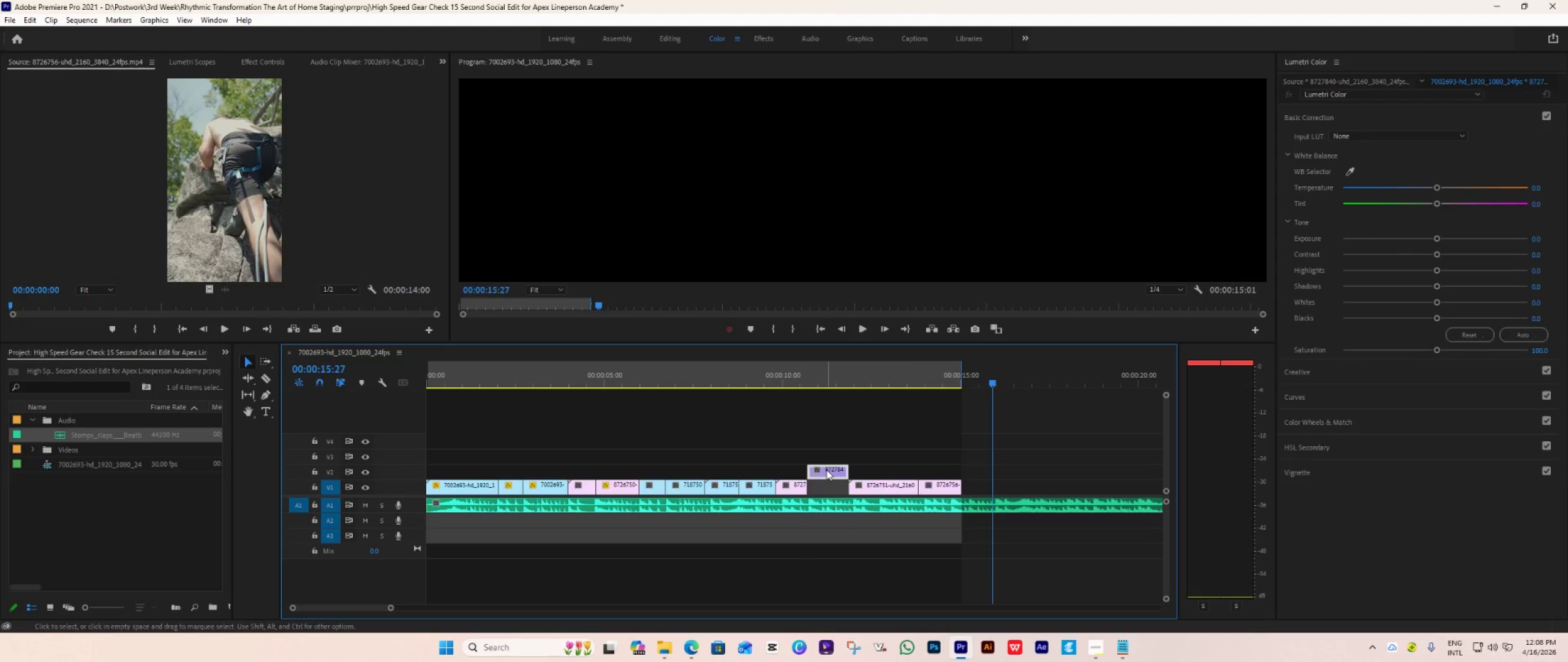 
left_click_drag(start_coordinate=[826, 470], to_coordinate=[831, 489])
 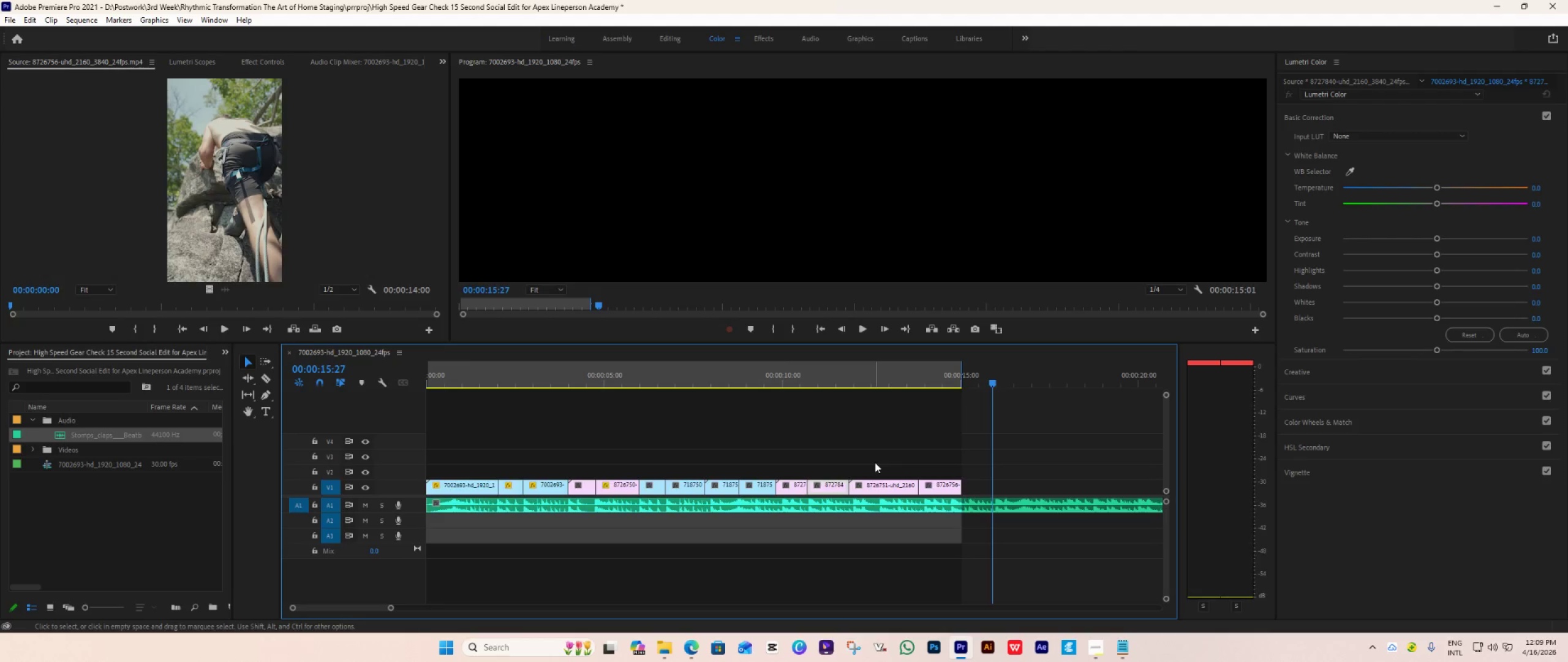 
wait(28.28)
 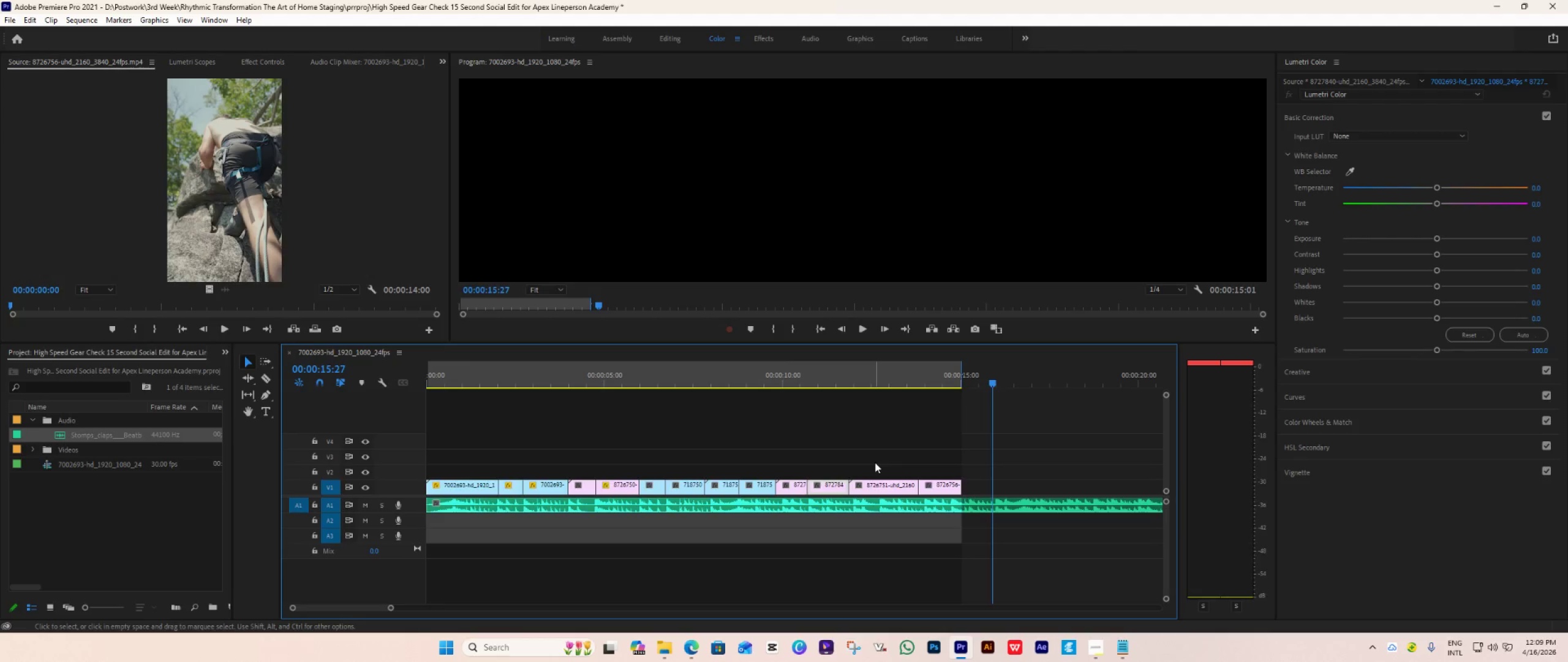 
left_click([1088, 647])
 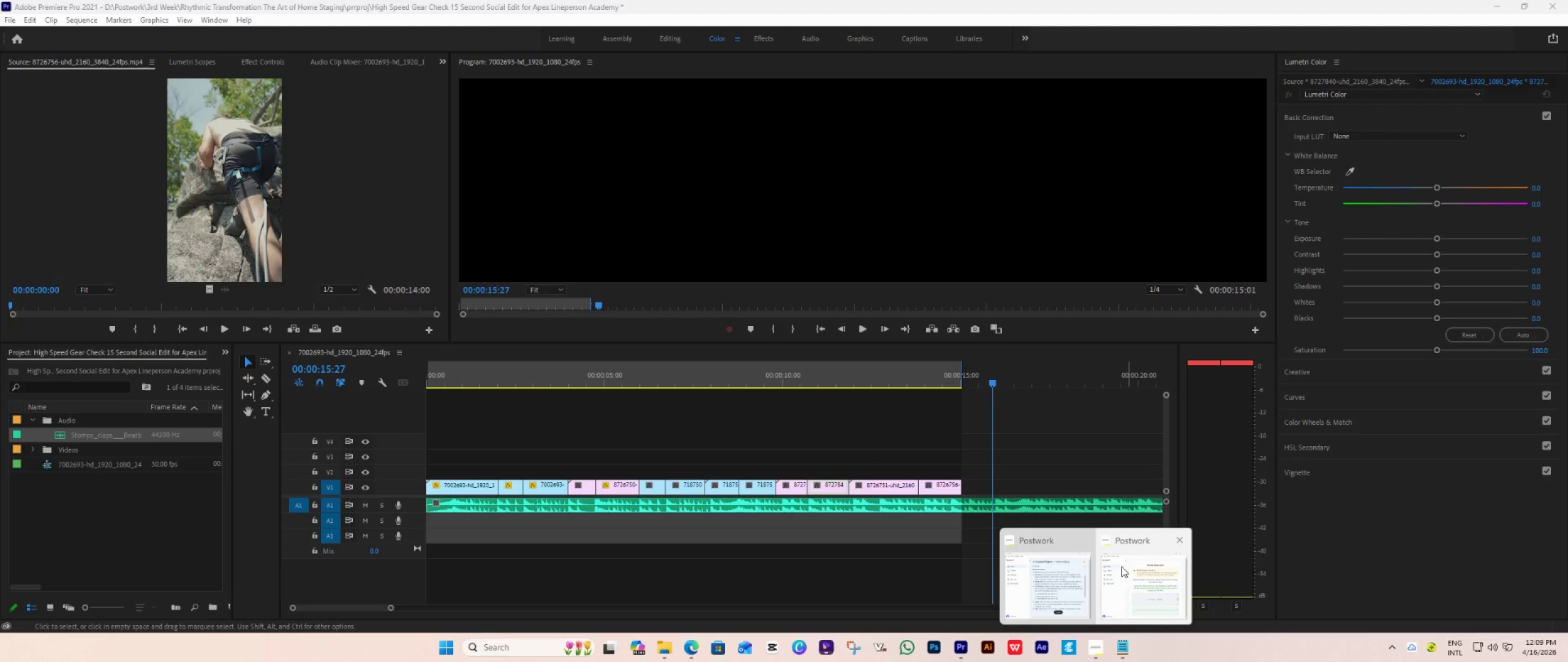 
left_click([1051, 596])